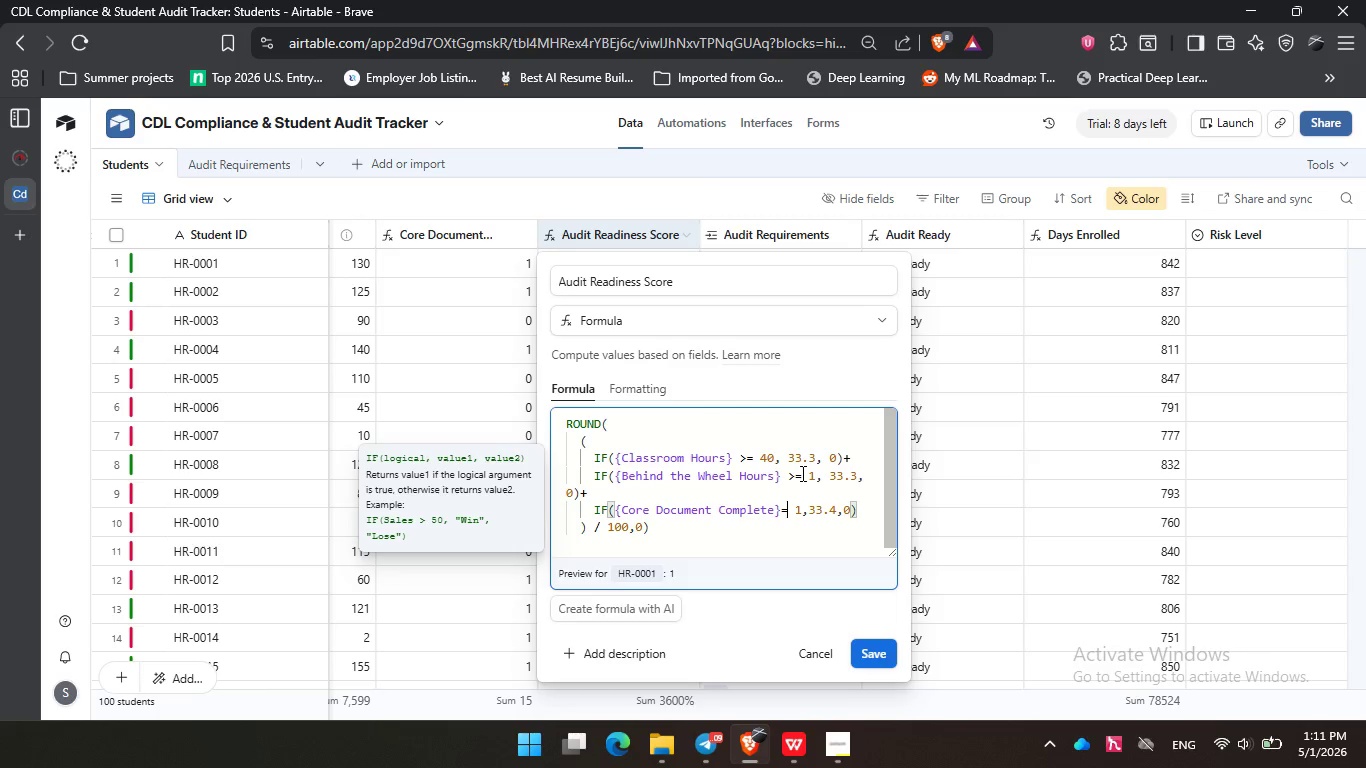 
key(ArrowLeft)
 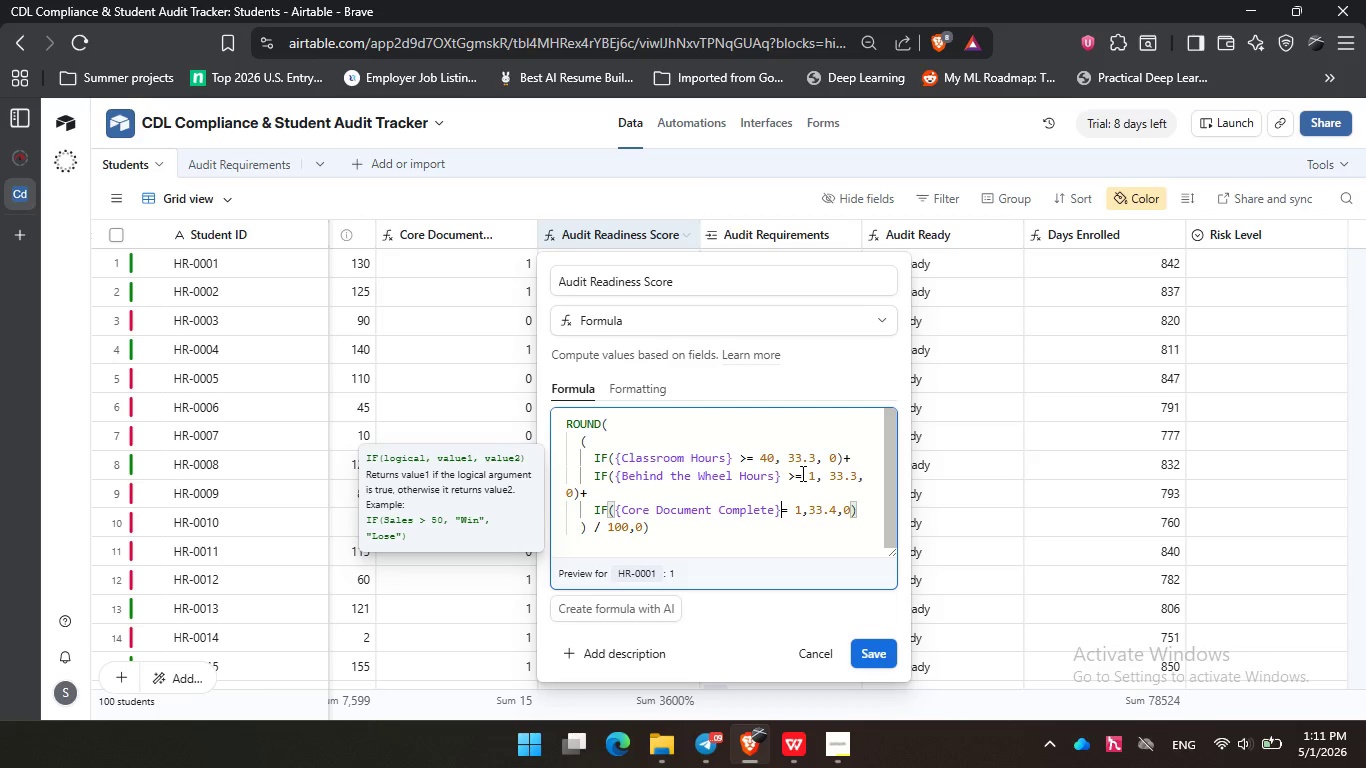 
key(ArrowLeft)
 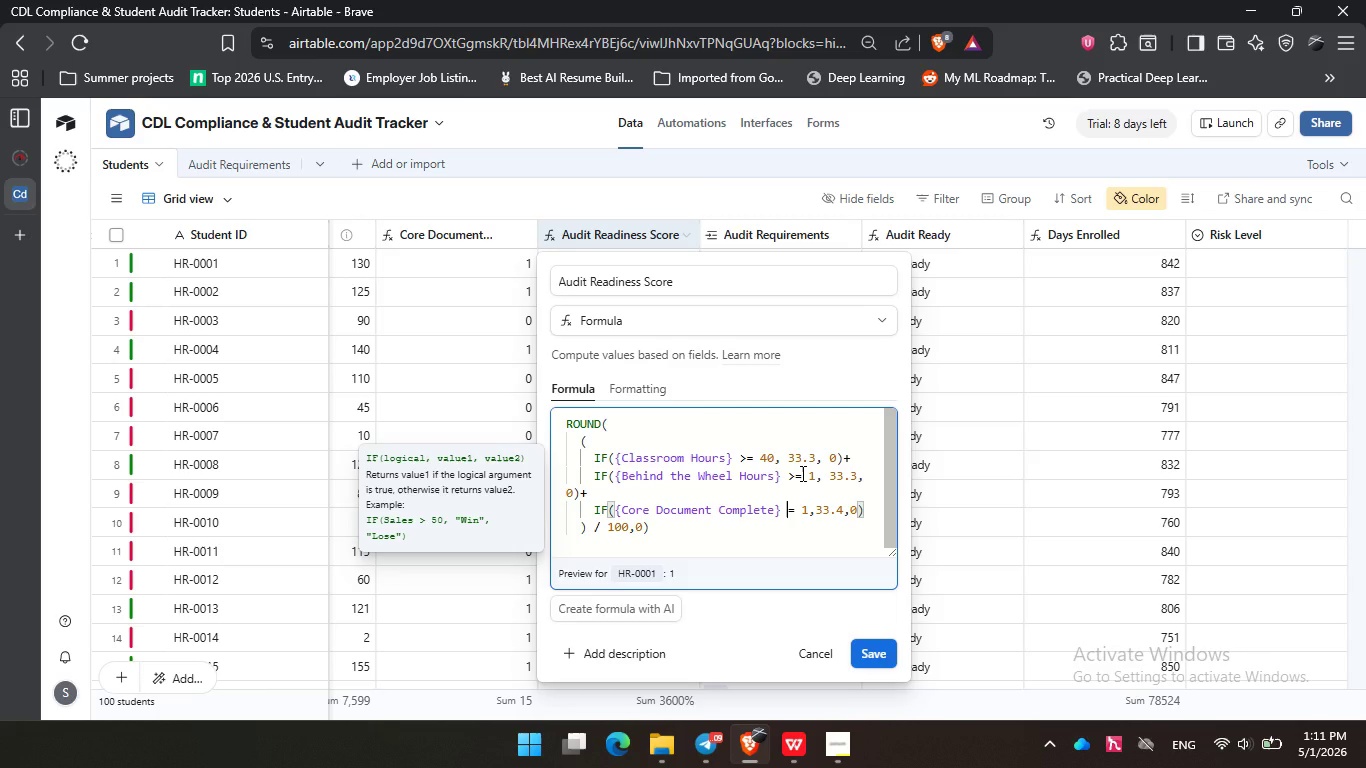 
key(Space)
 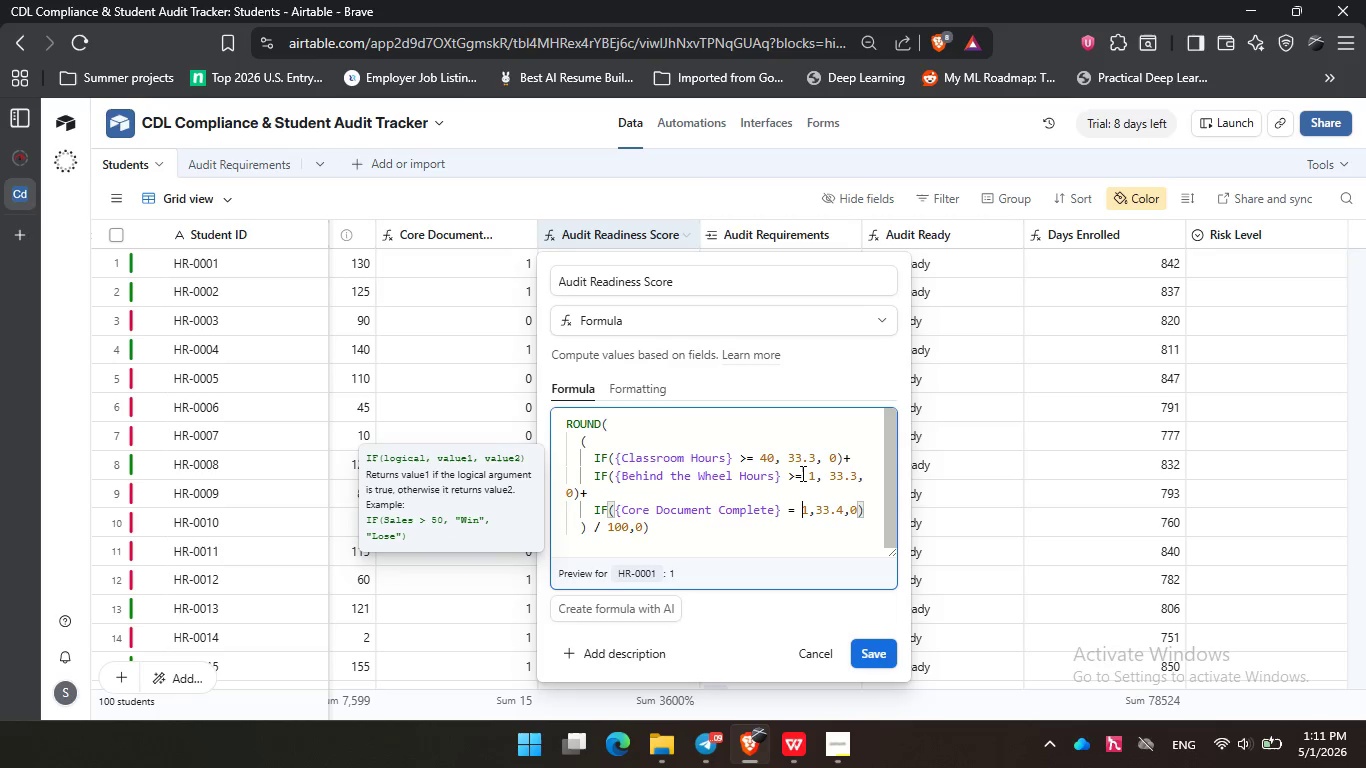 
key(ArrowRight)
 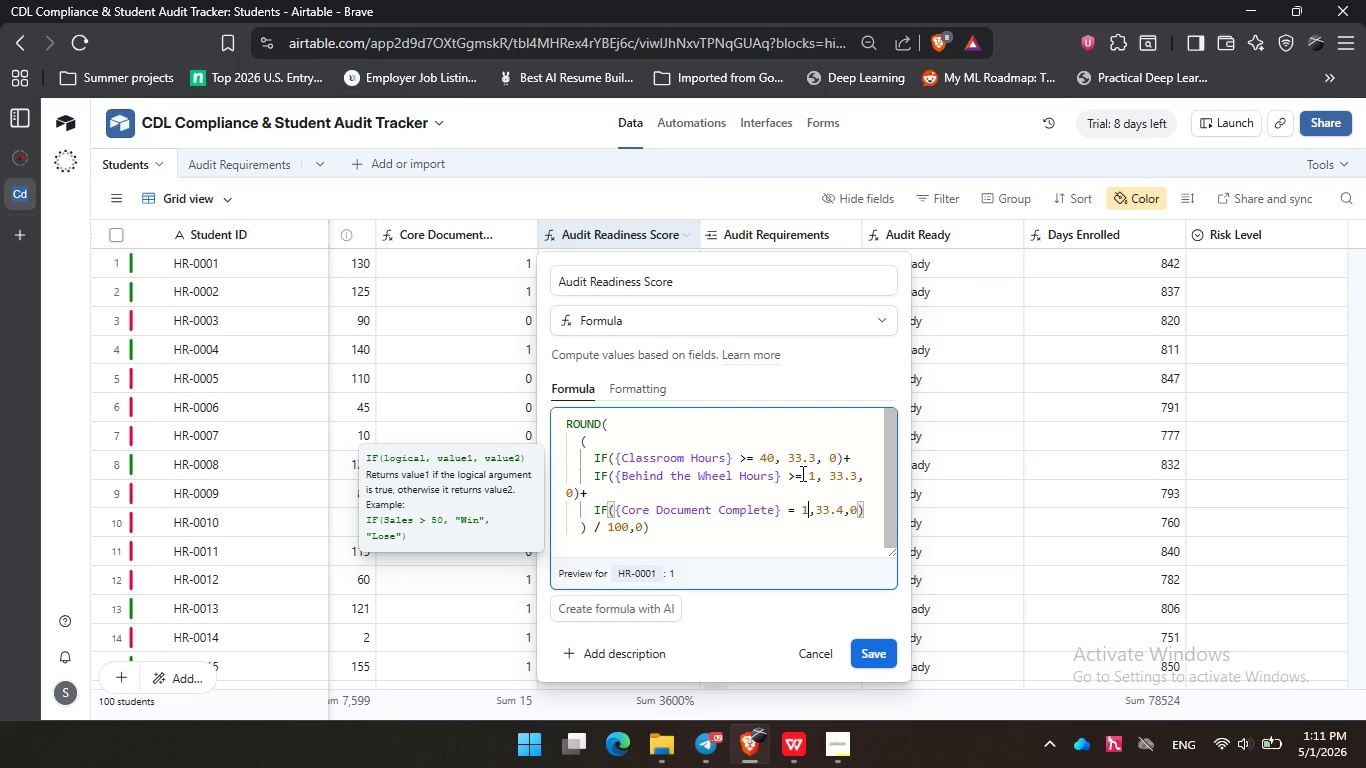 
key(ArrowRight)
 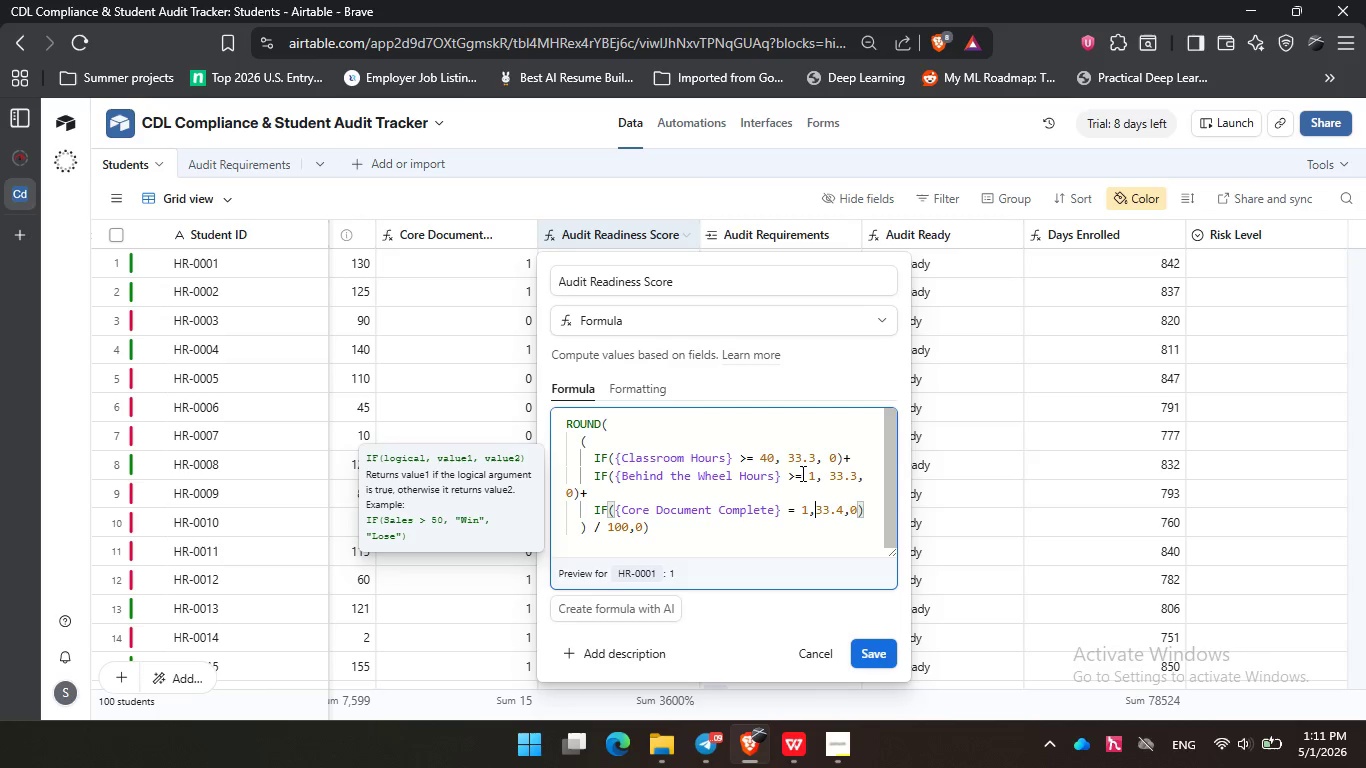 
key(ArrowRight)
 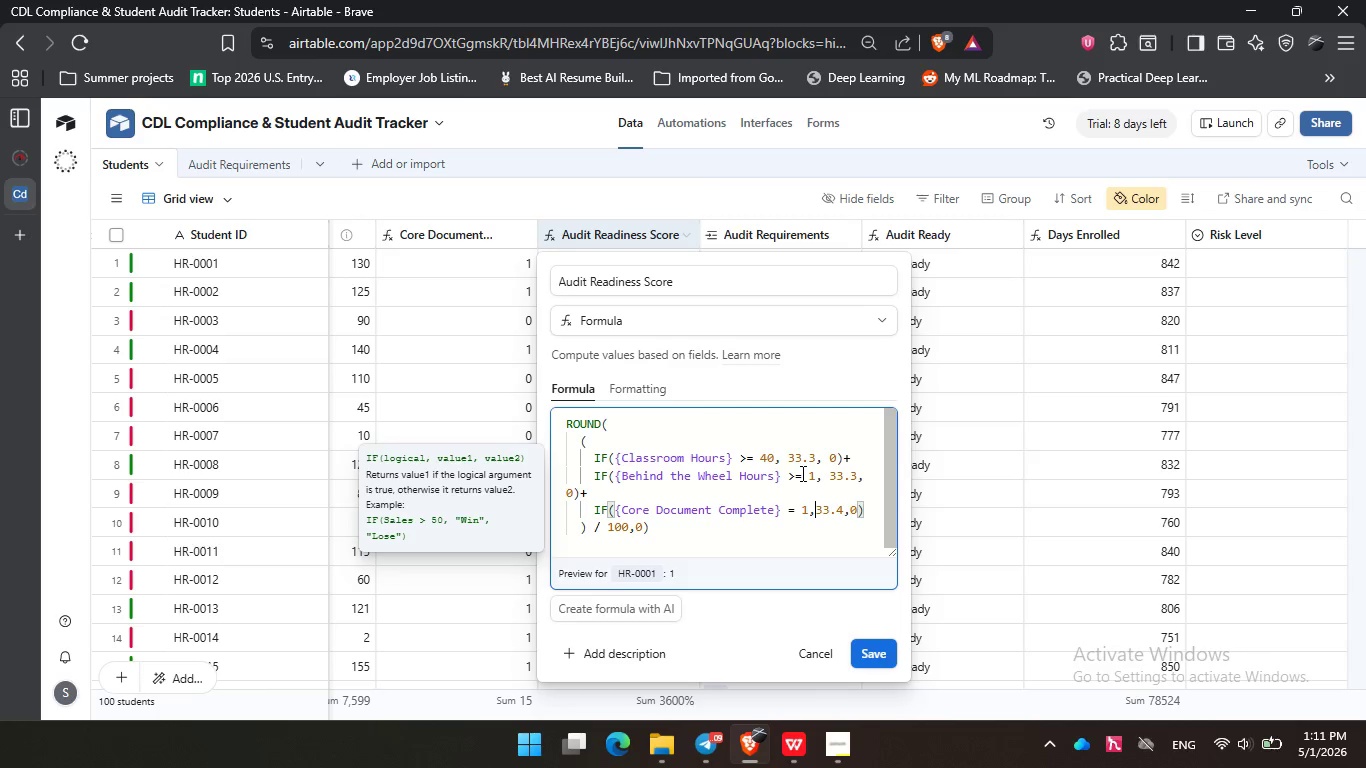 
key(ArrowRight)
 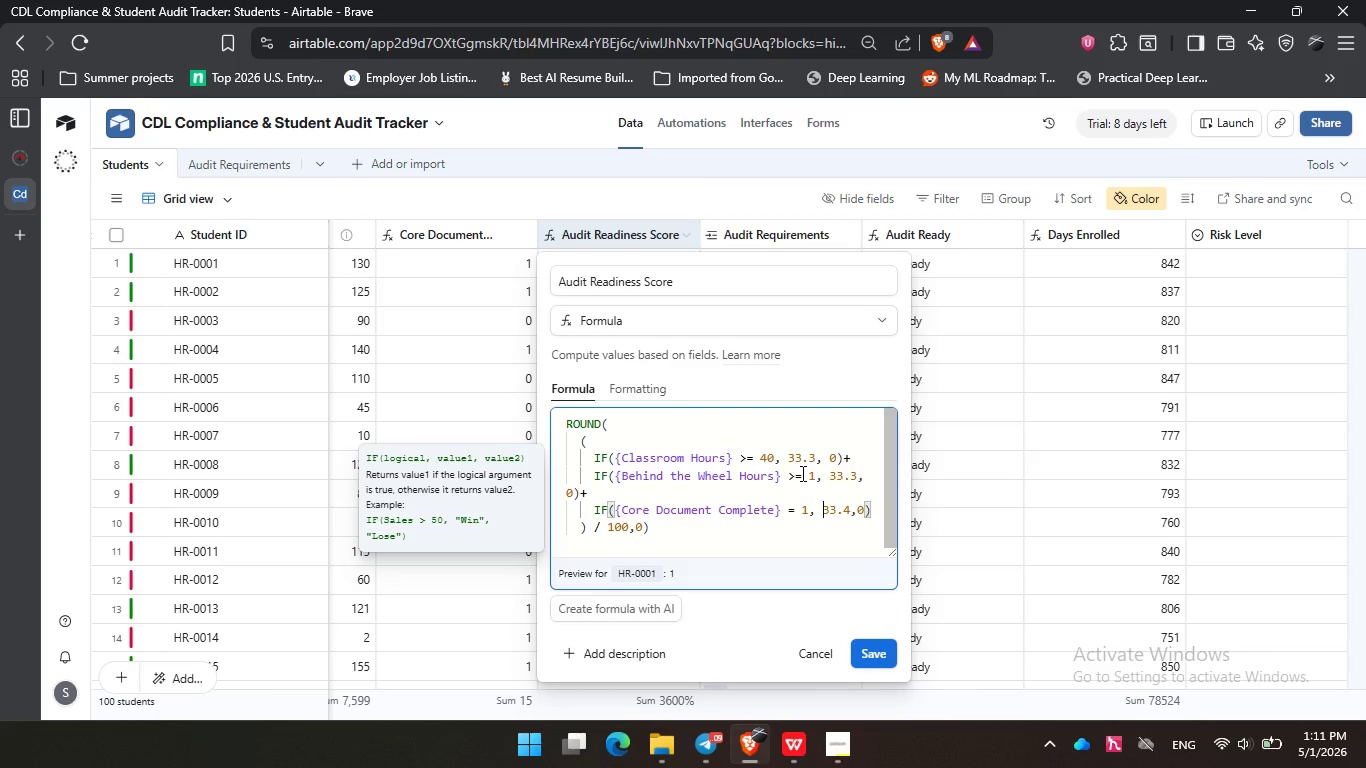 
key(Space)
 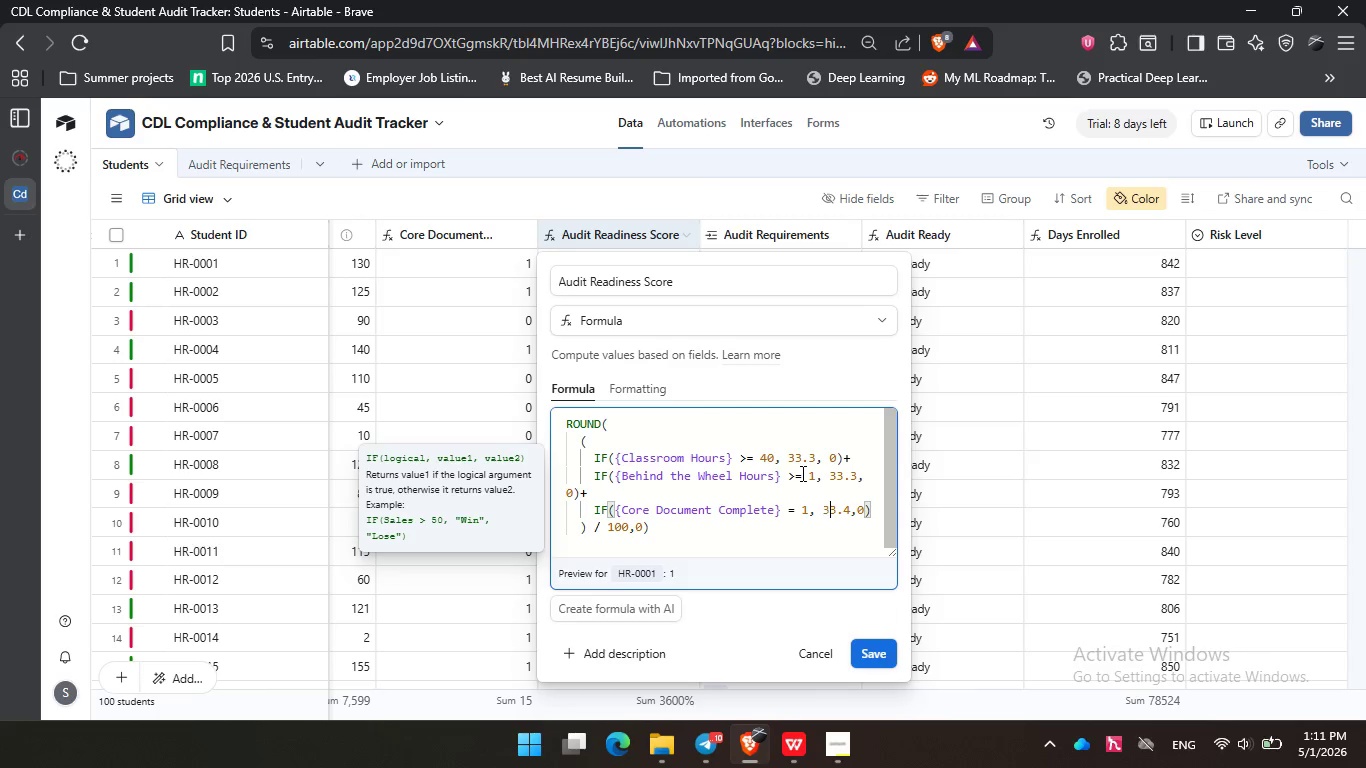 
key(ArrowRight)
 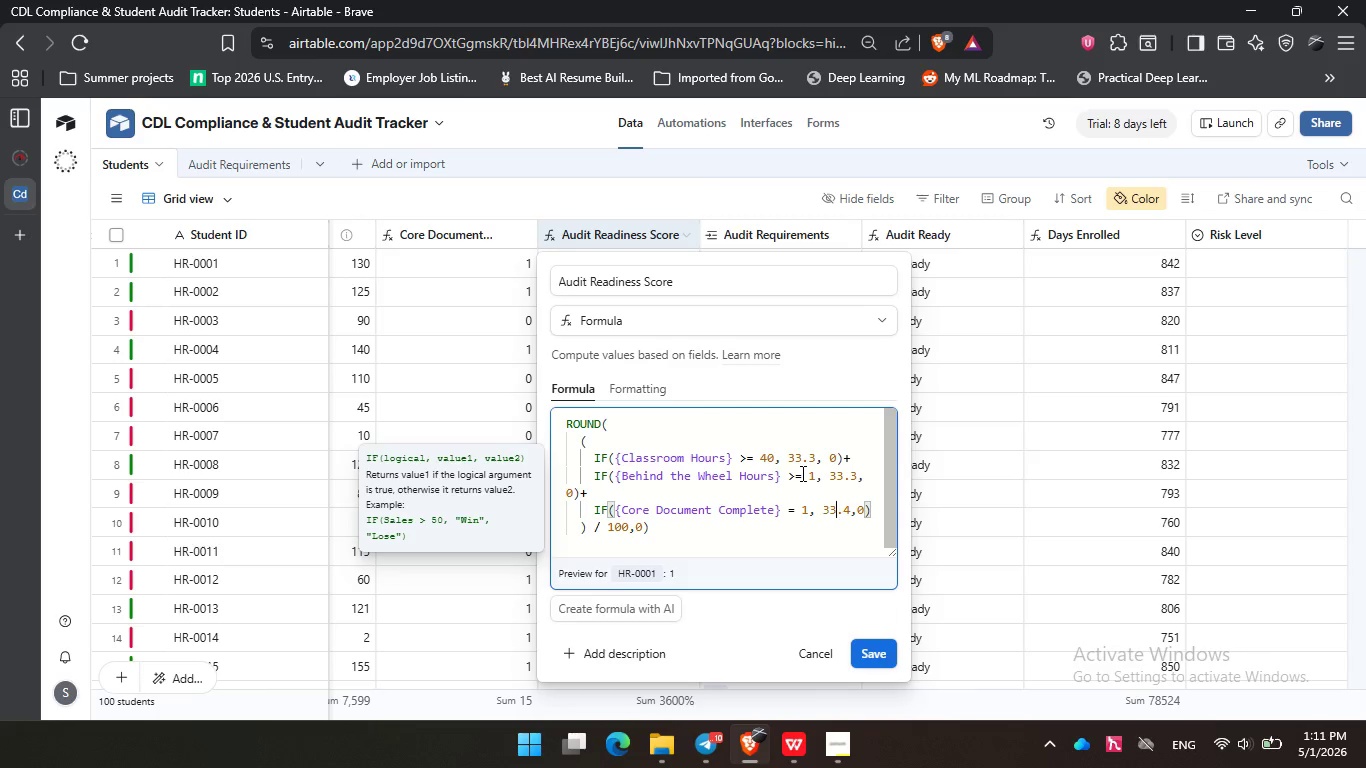 
key(ArrowRight)
 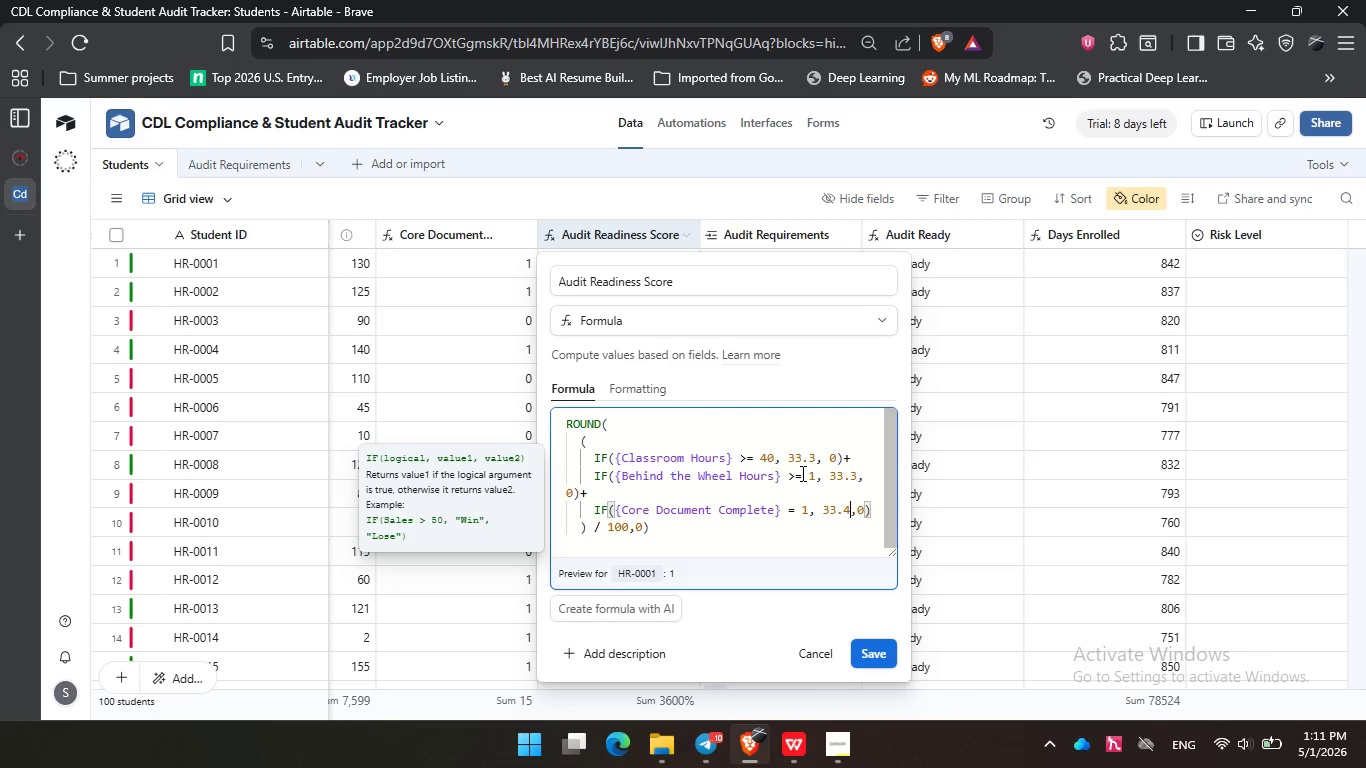 
key(ArrowRight)
 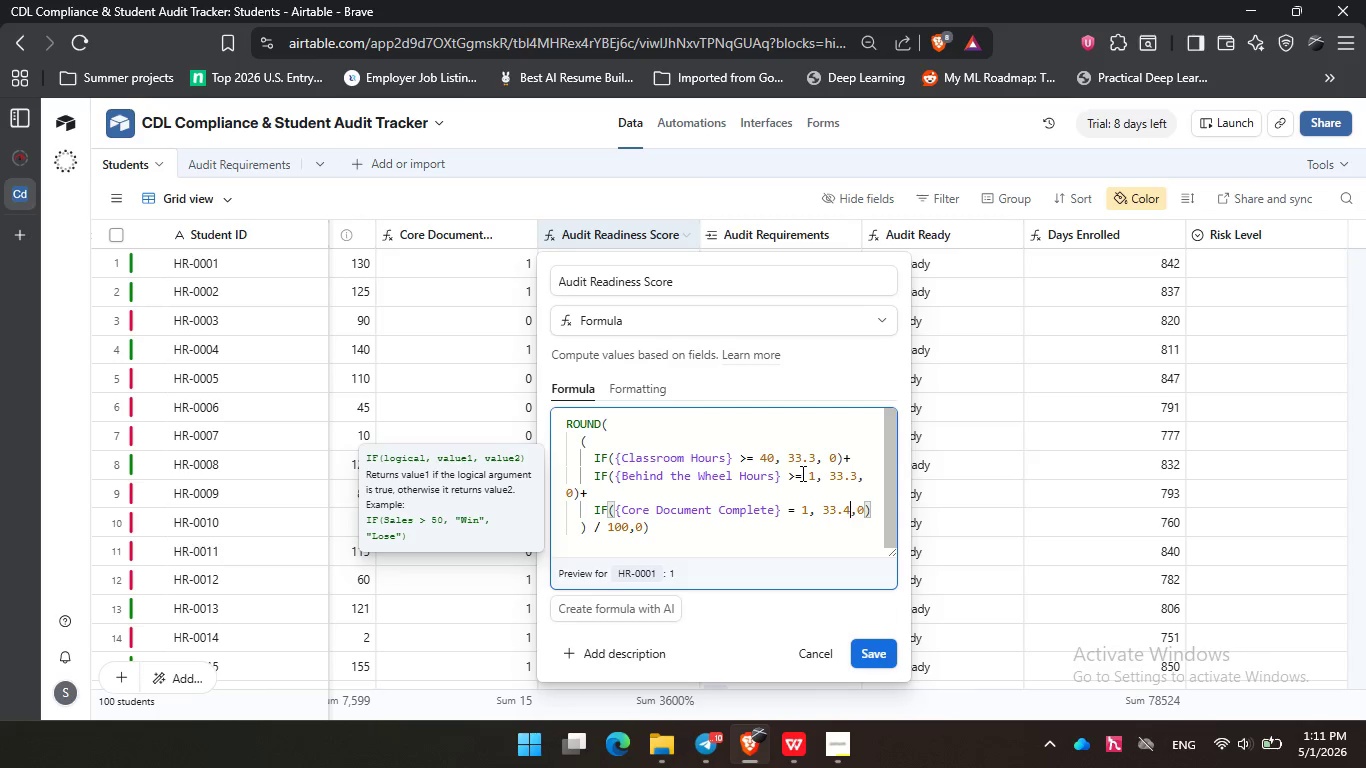 
key(ArrowRight)
 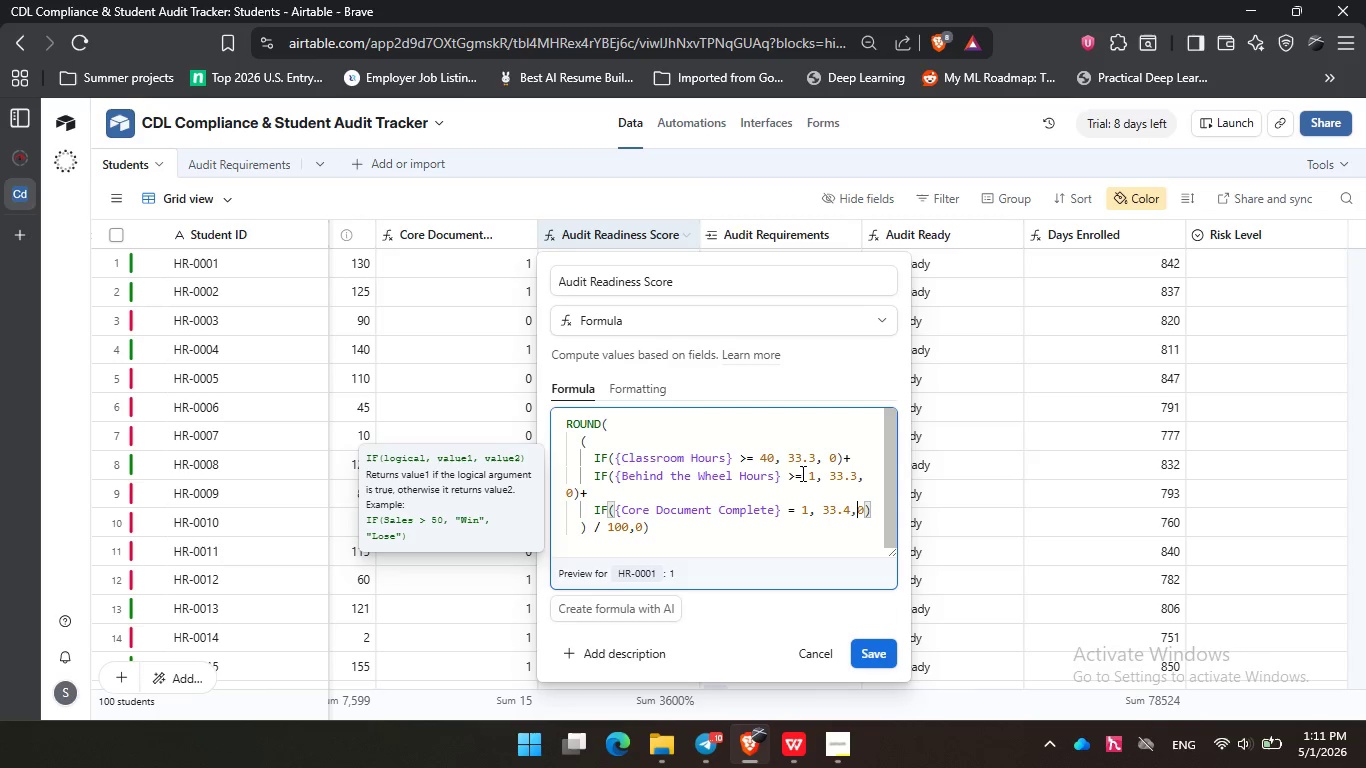 
key(ArrowRight)
 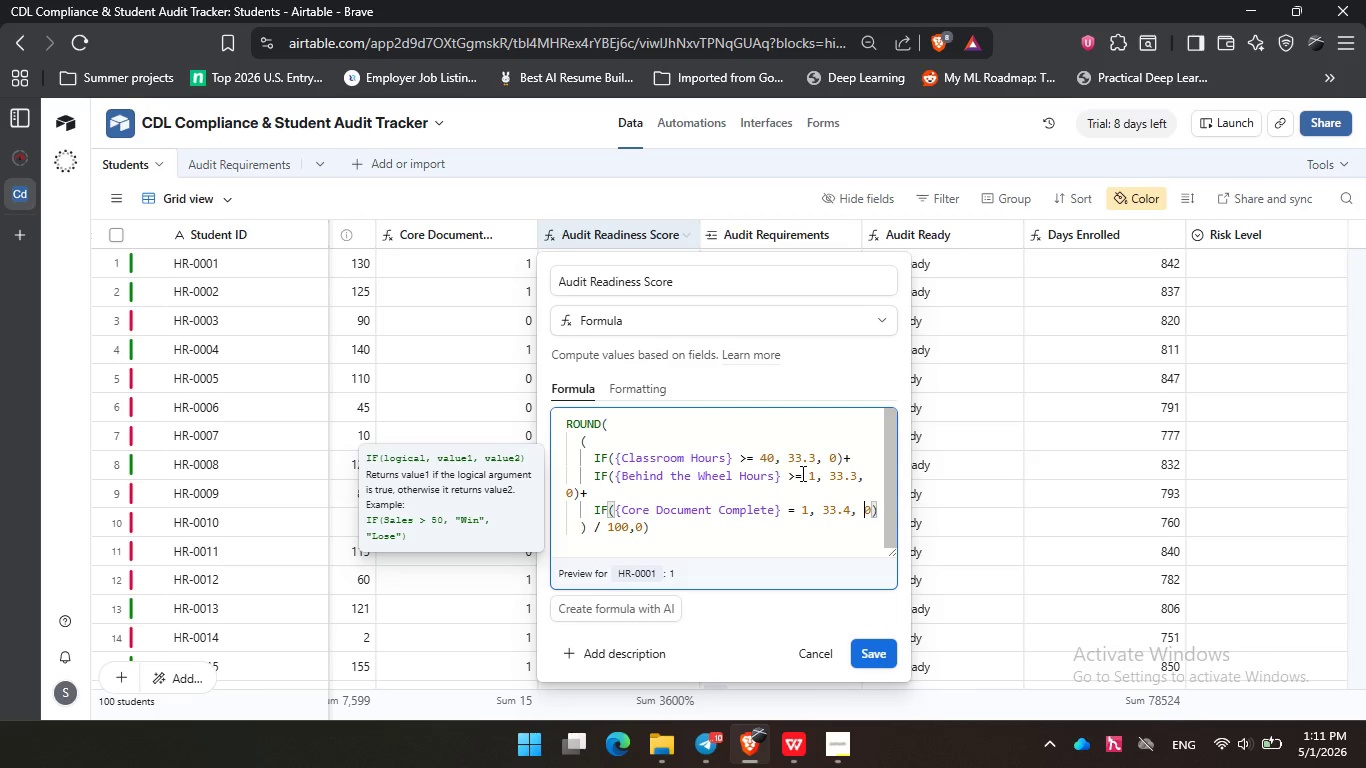 
key(Space)
 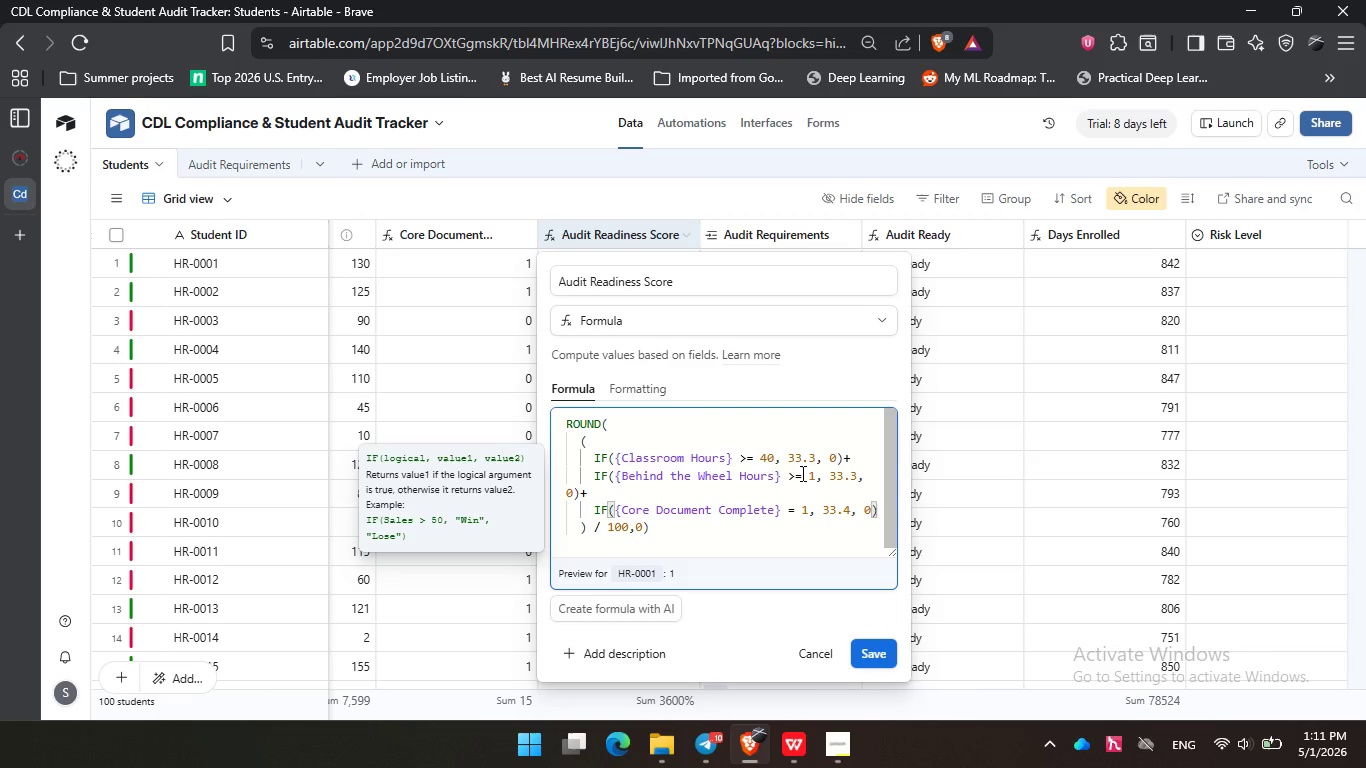 
key(ArrowDown)
 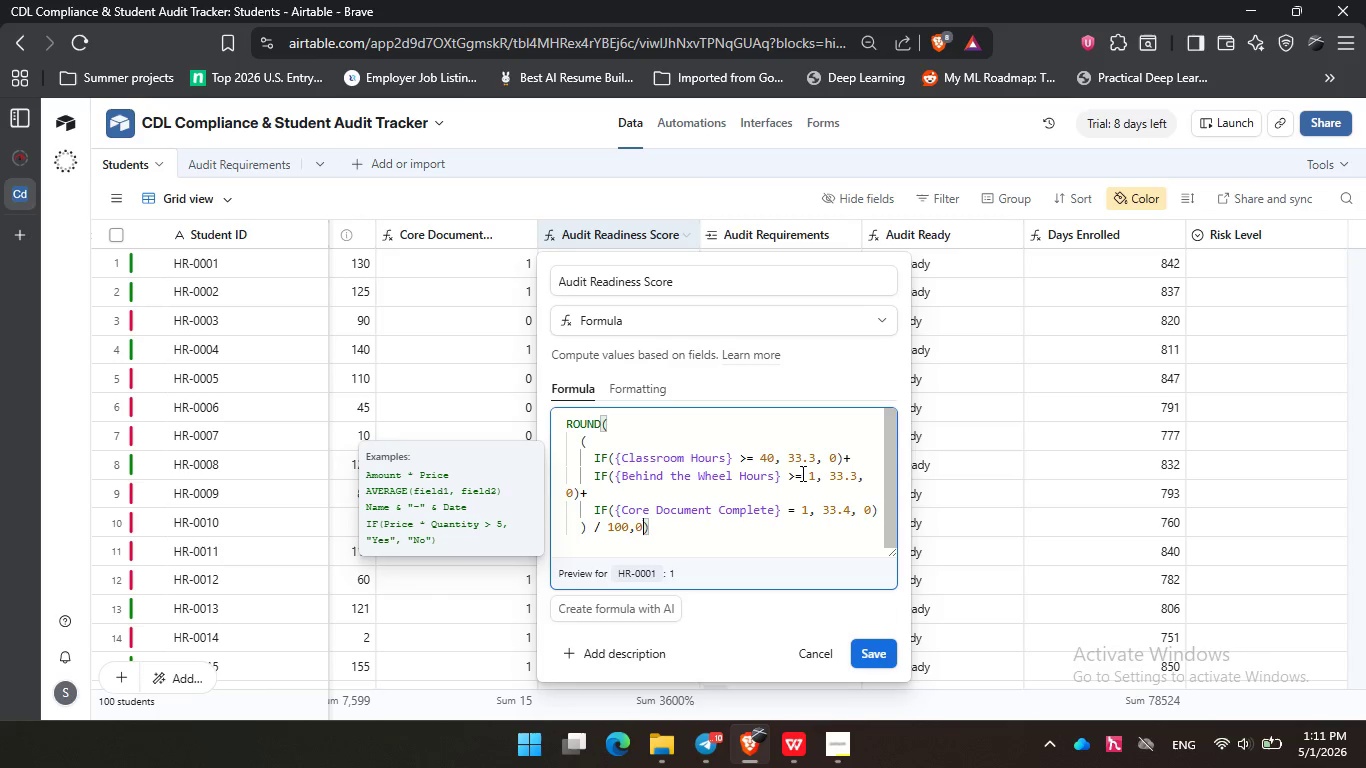 
key(ArrowLeft)
 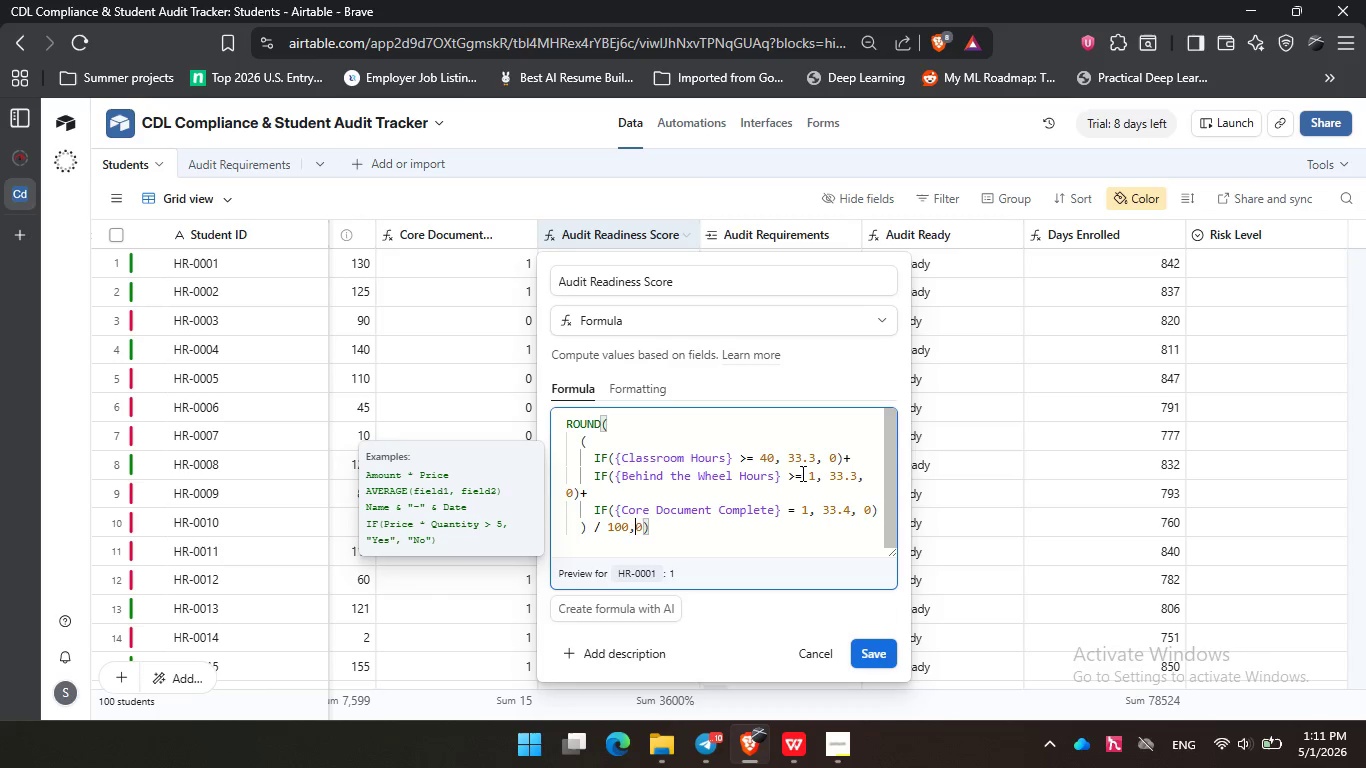 
key(ArrowLeft)
 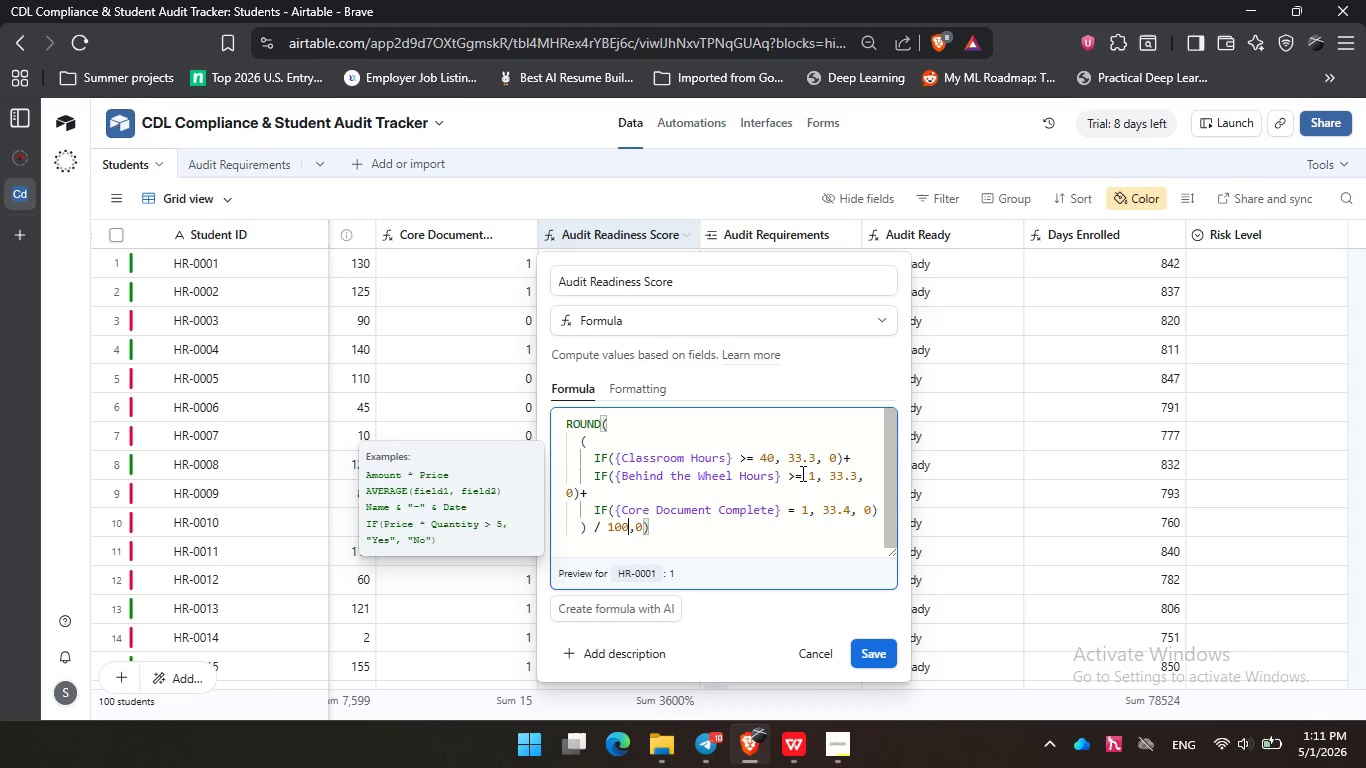 
key(ArrowLeft)
 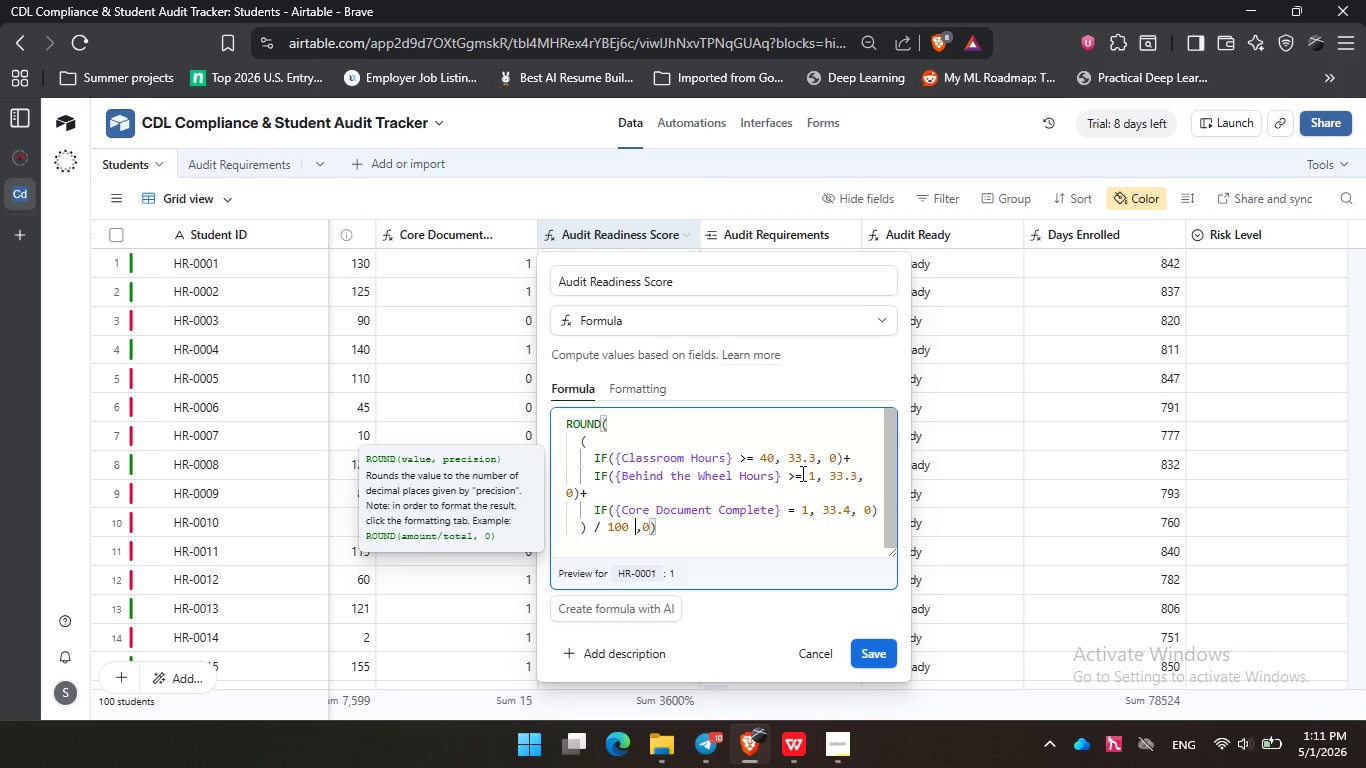 
key(Space)
 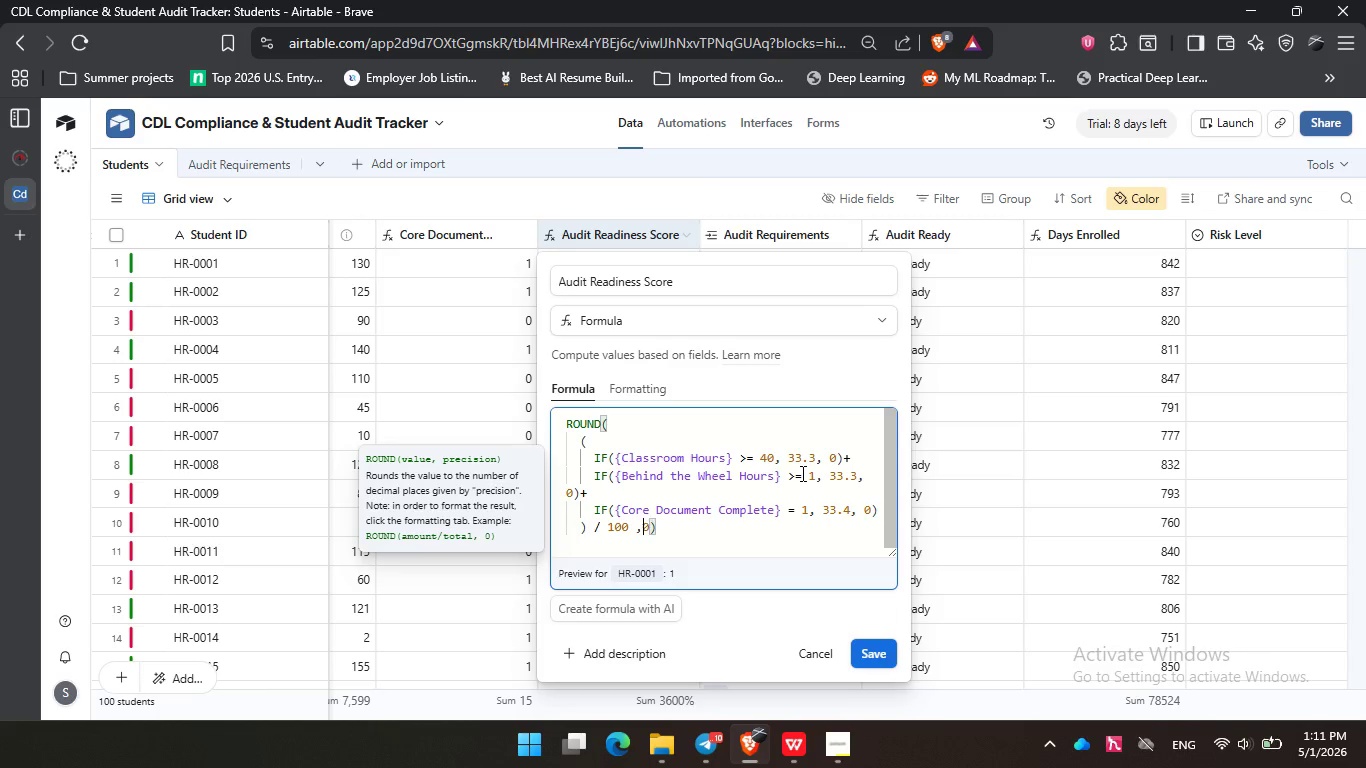 
key(ArrowRight)
 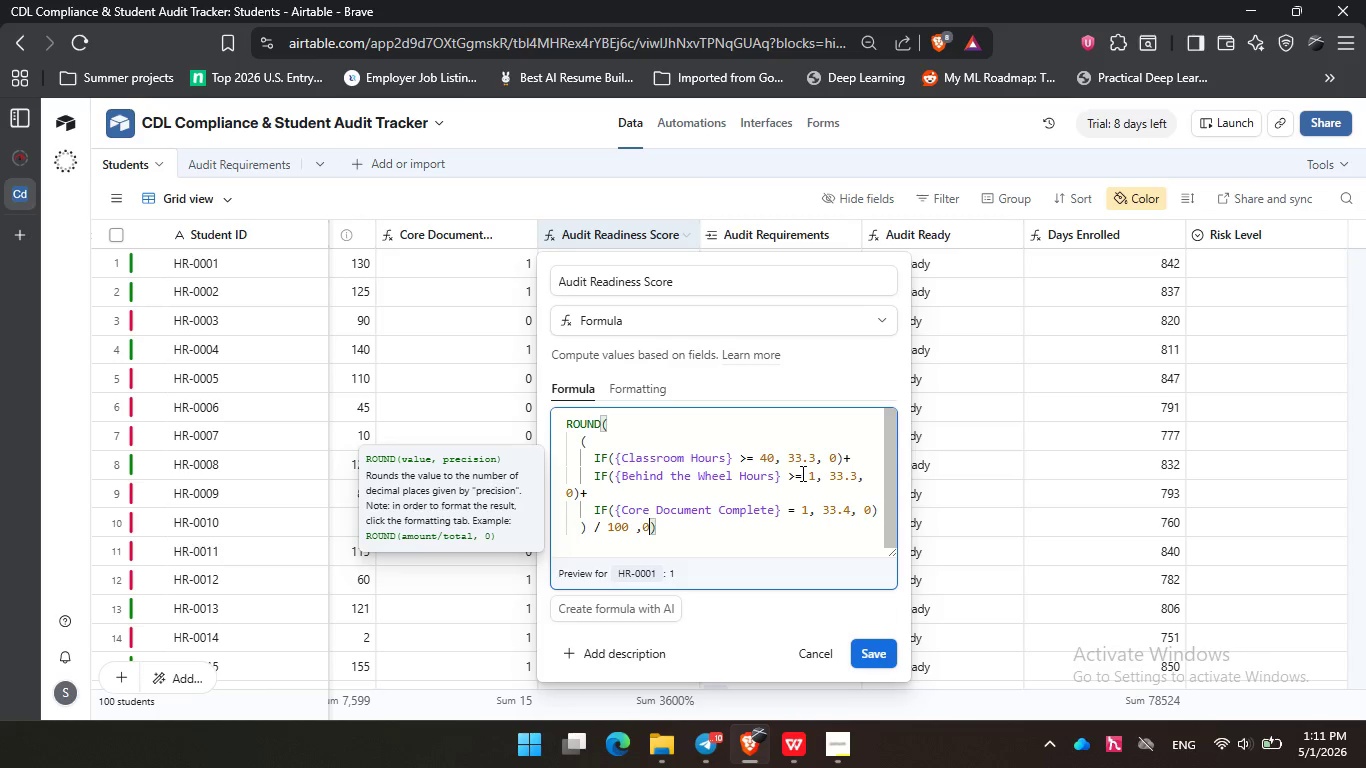 
key(ArrowRight)
 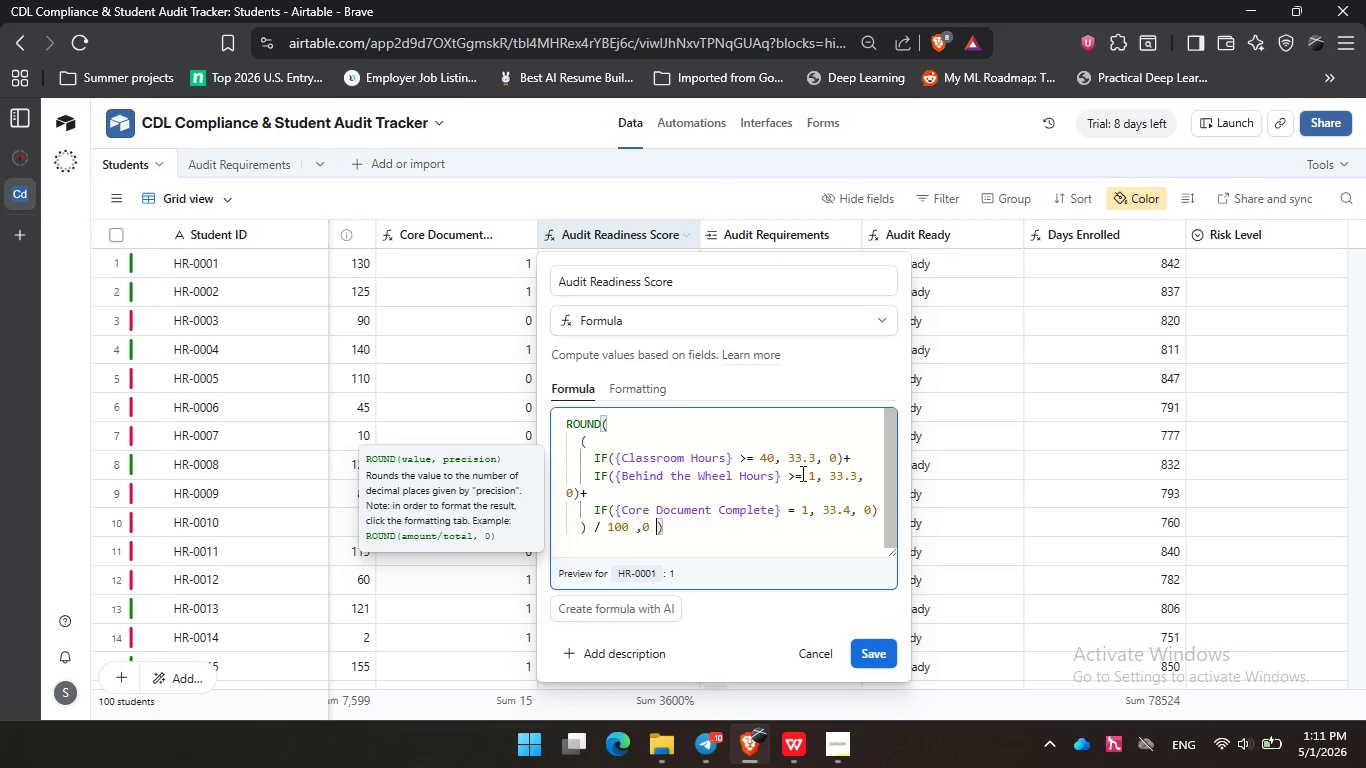 
key(Space)
 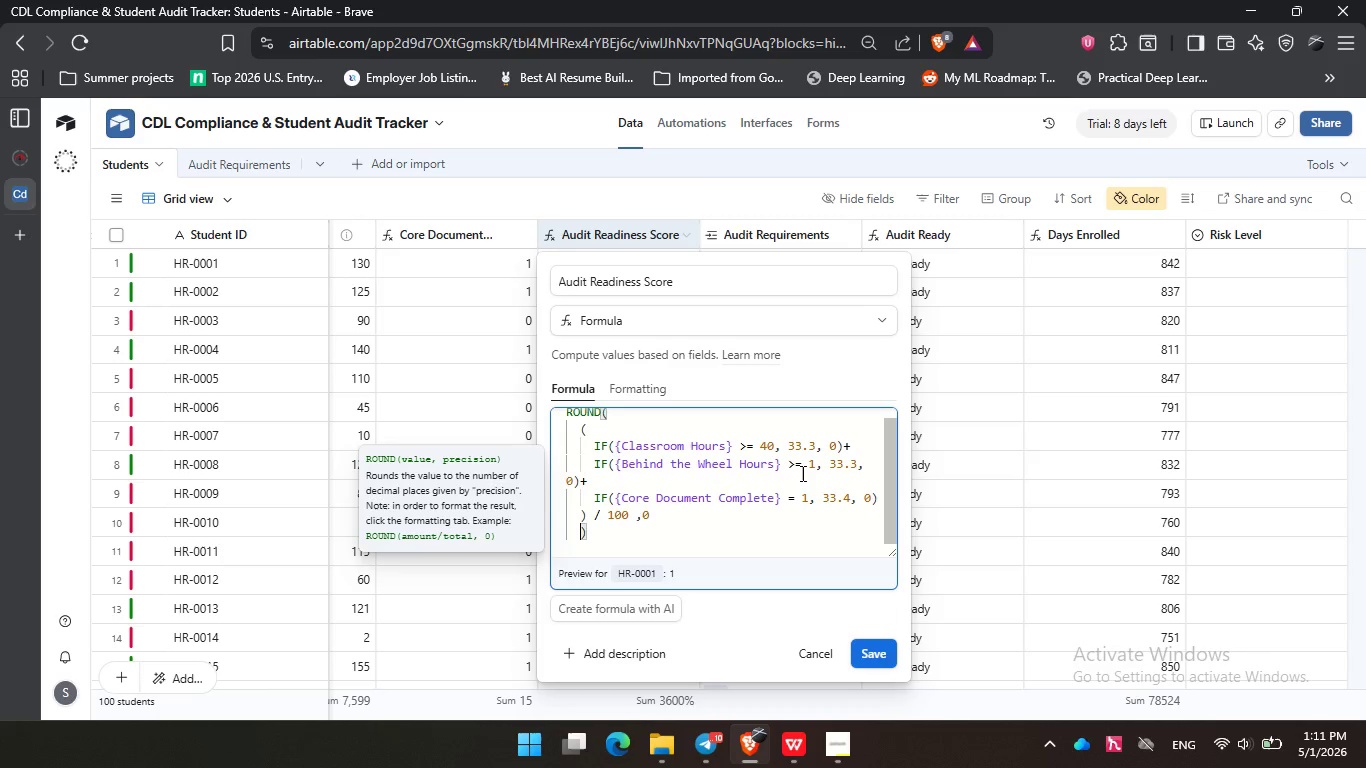 
key(Enter)
 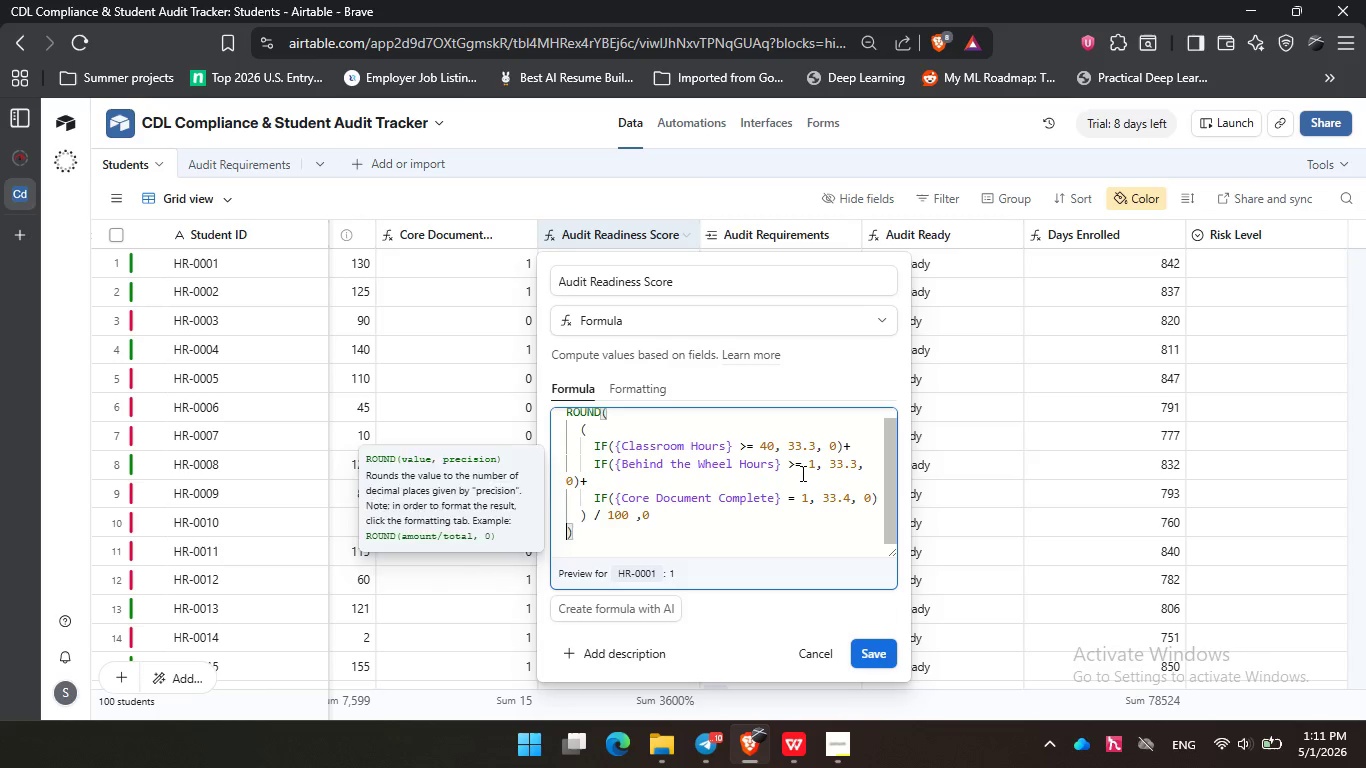 
key(Backspace)
 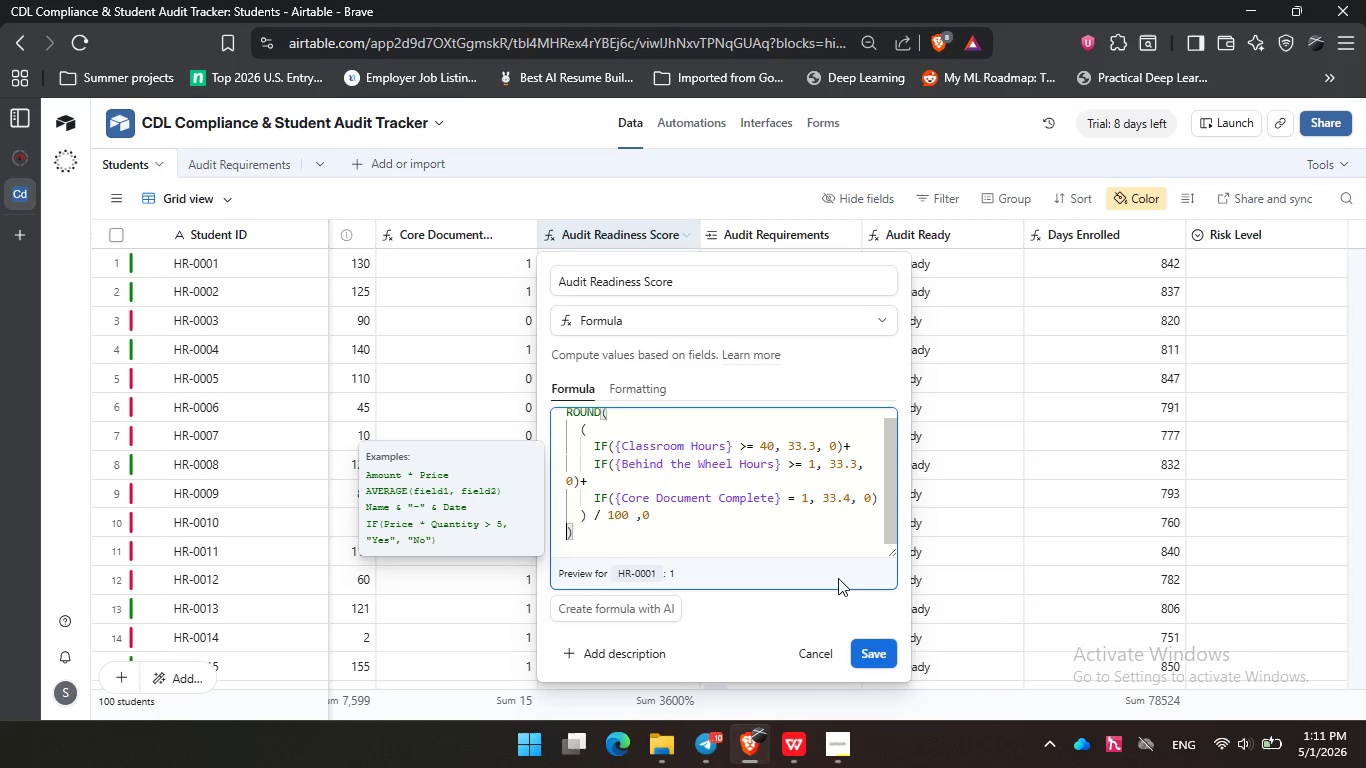 
left_click([877, 655])
 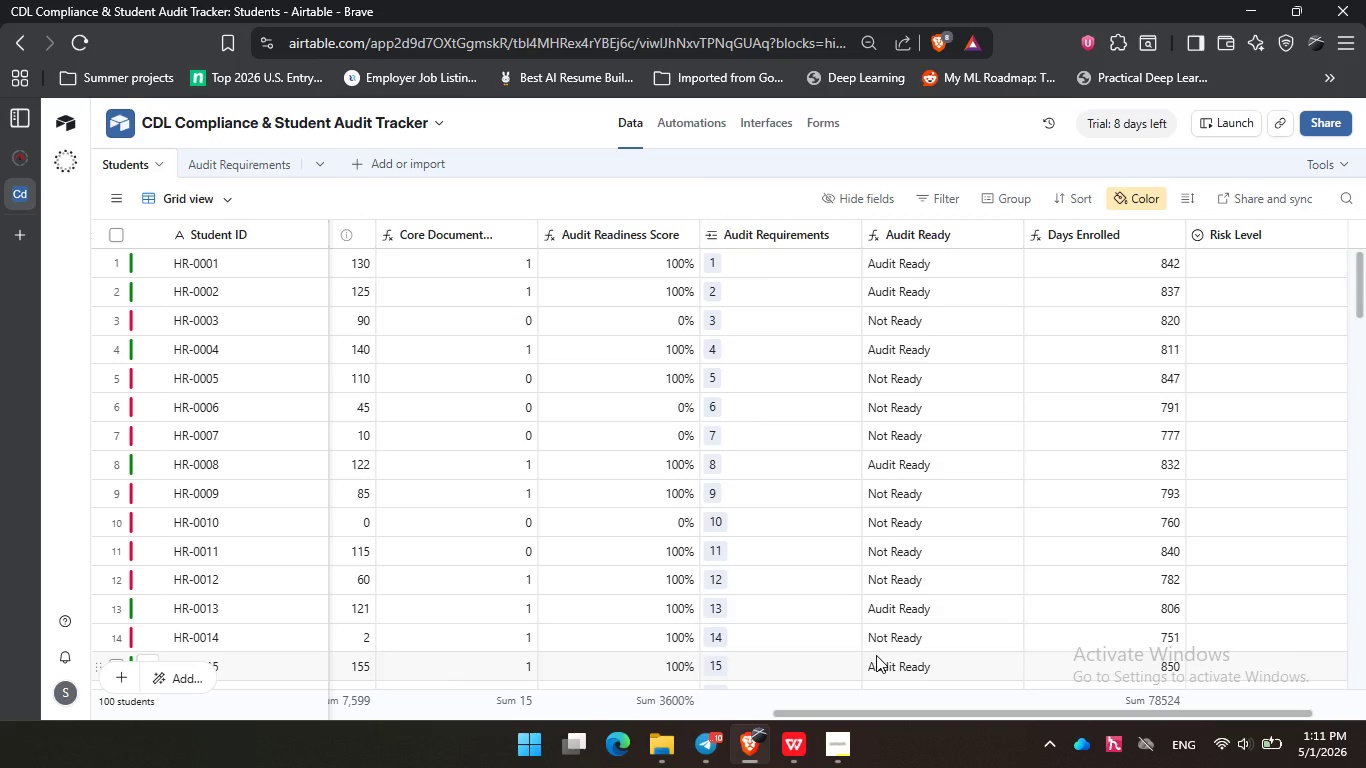 
wait(20.88)
 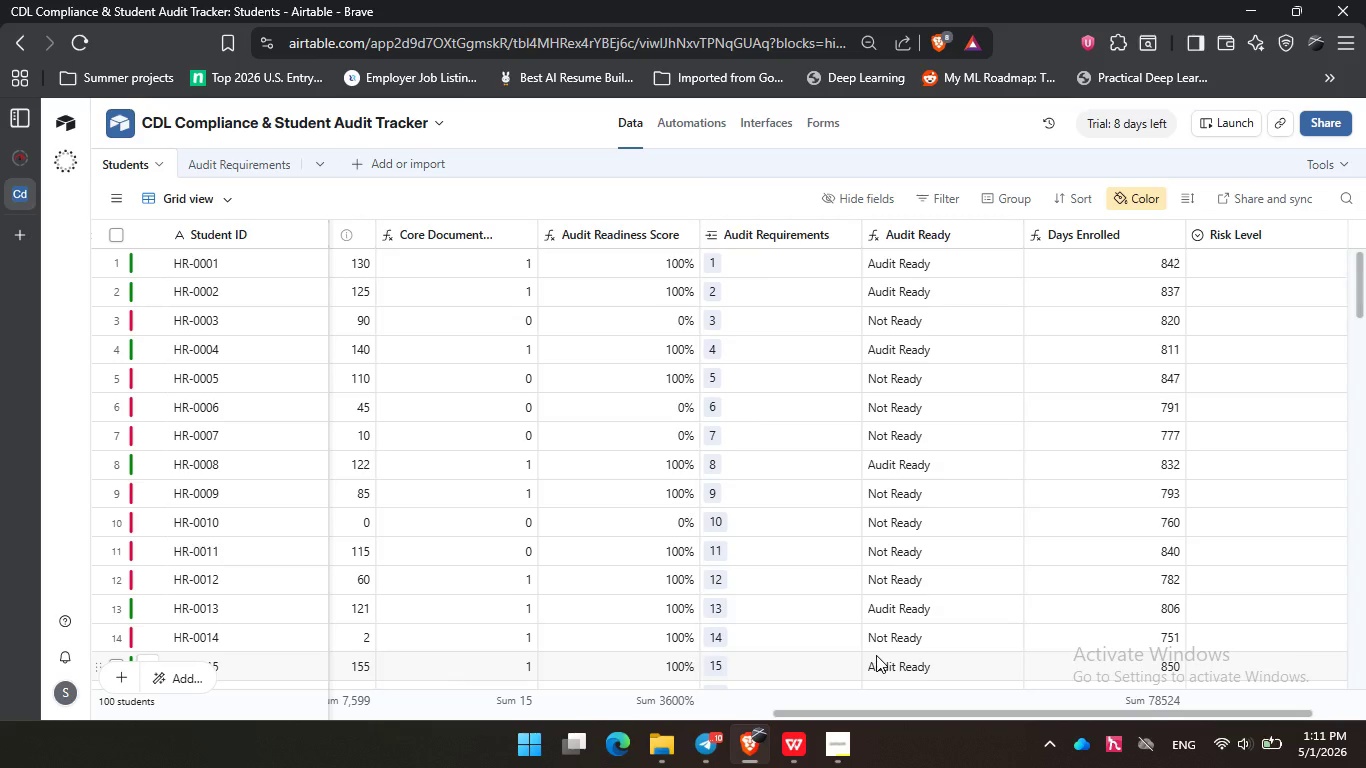 
left_click_drag(start_coordinate=[772, 232], to_coordinate=[1227, 231])
 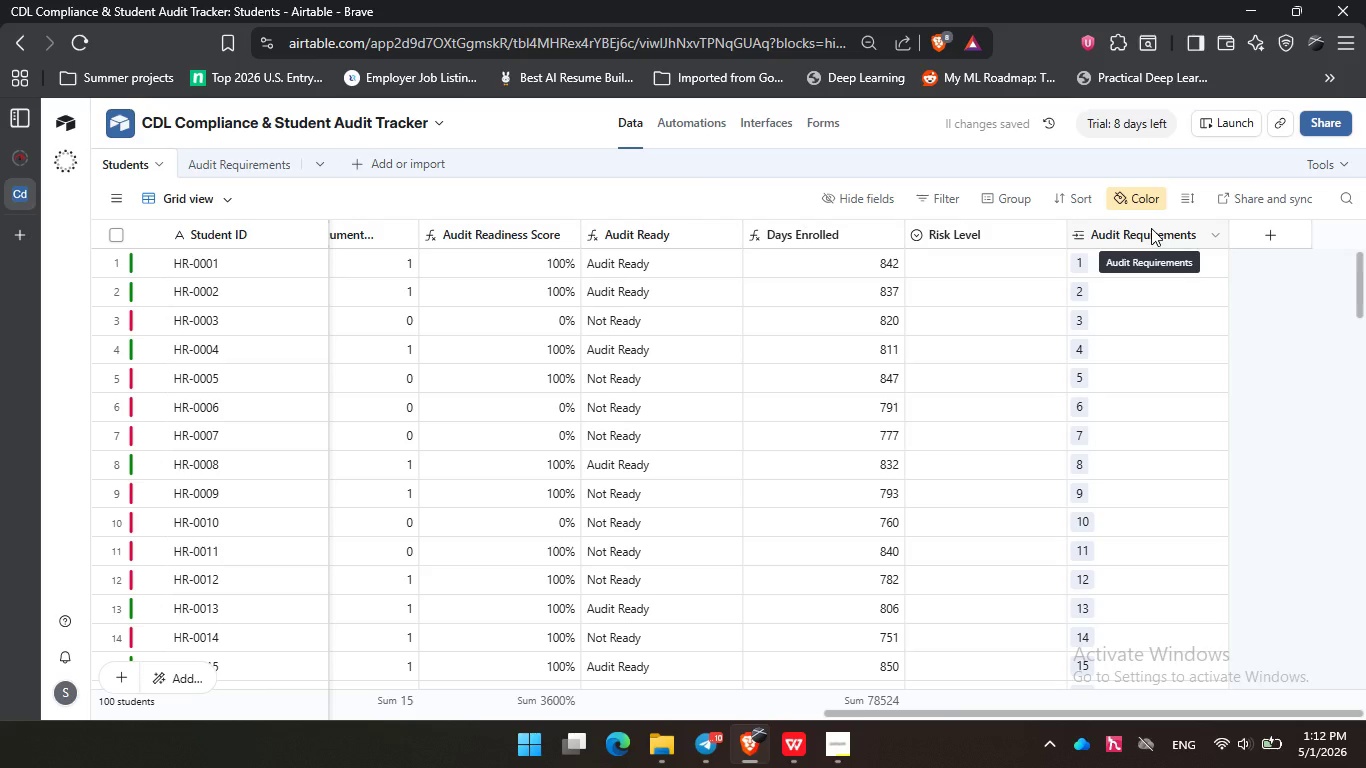 
wait(10.69)
 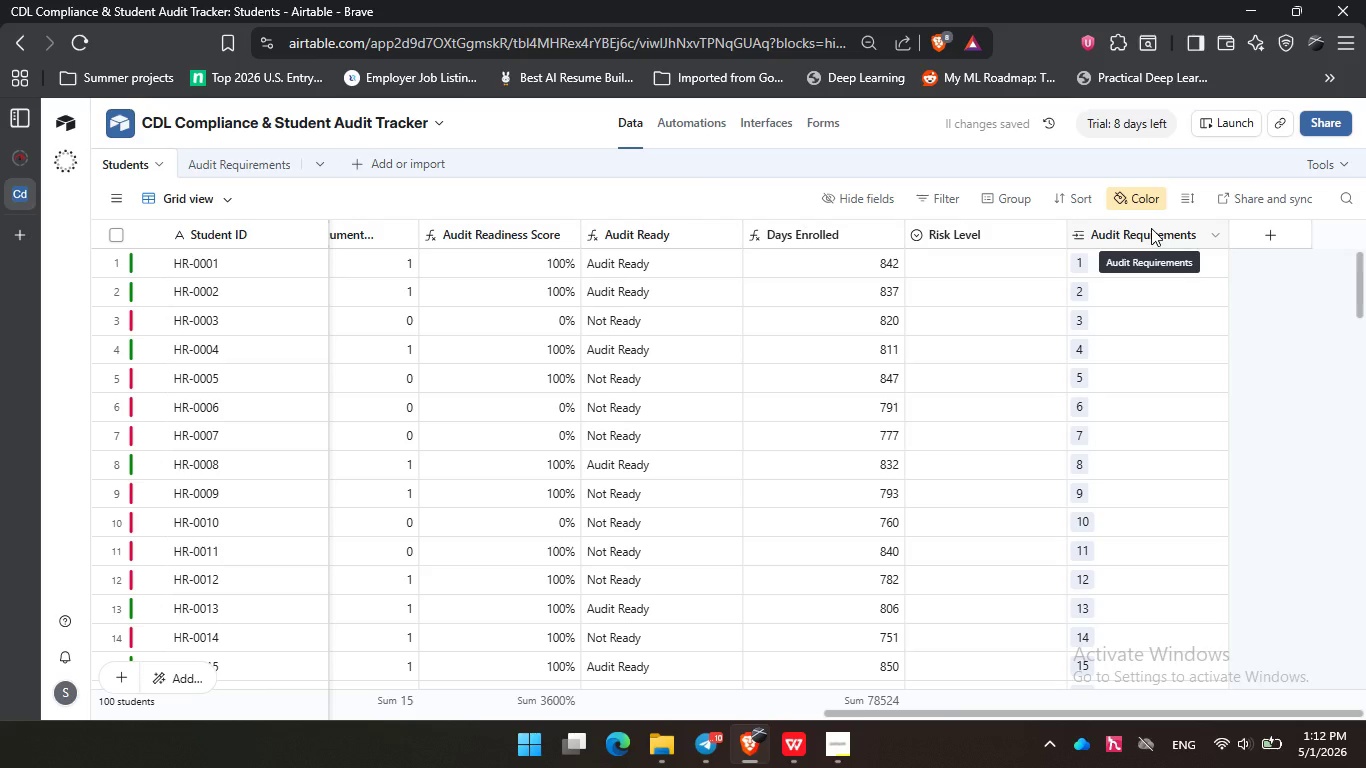 
left_click_drag(start_coordinate=[999, 714], to_coordinate=[705, 701])
 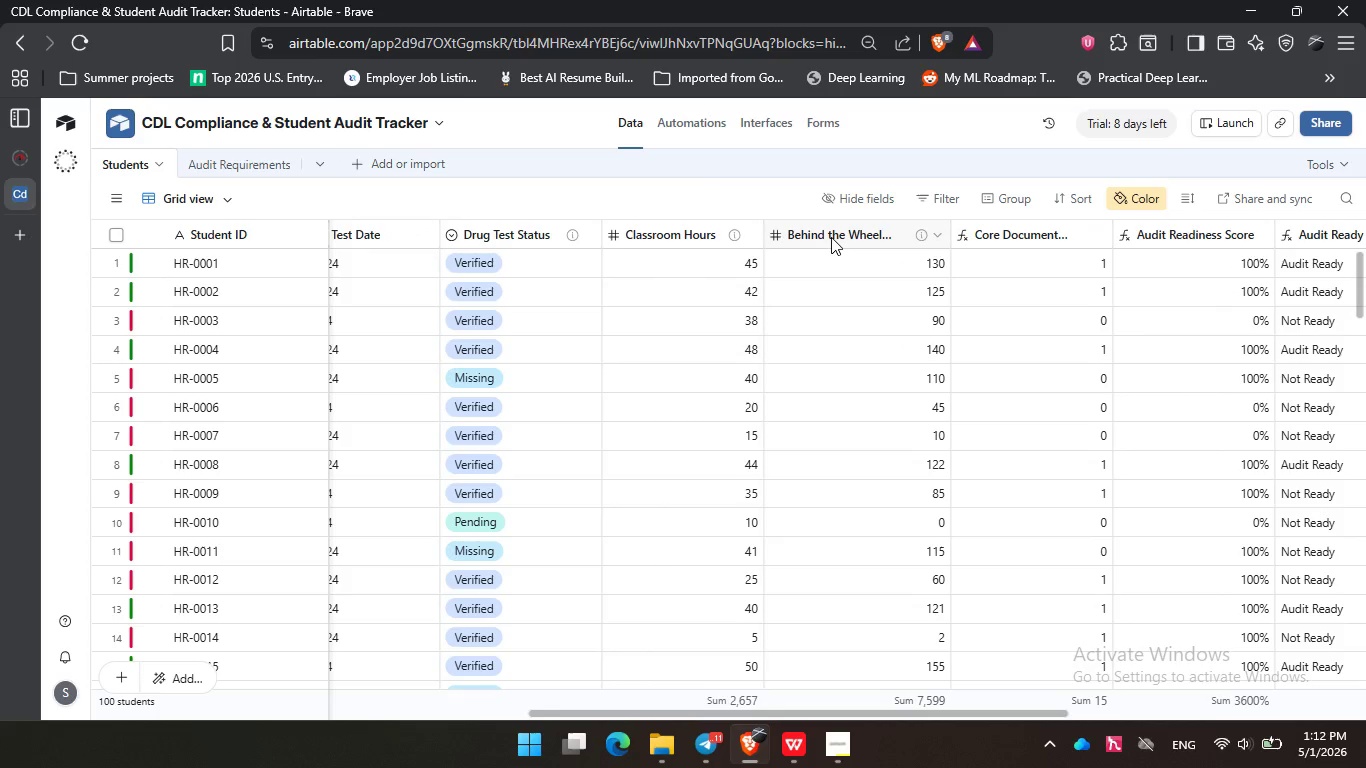 
double_click([831, 237])
 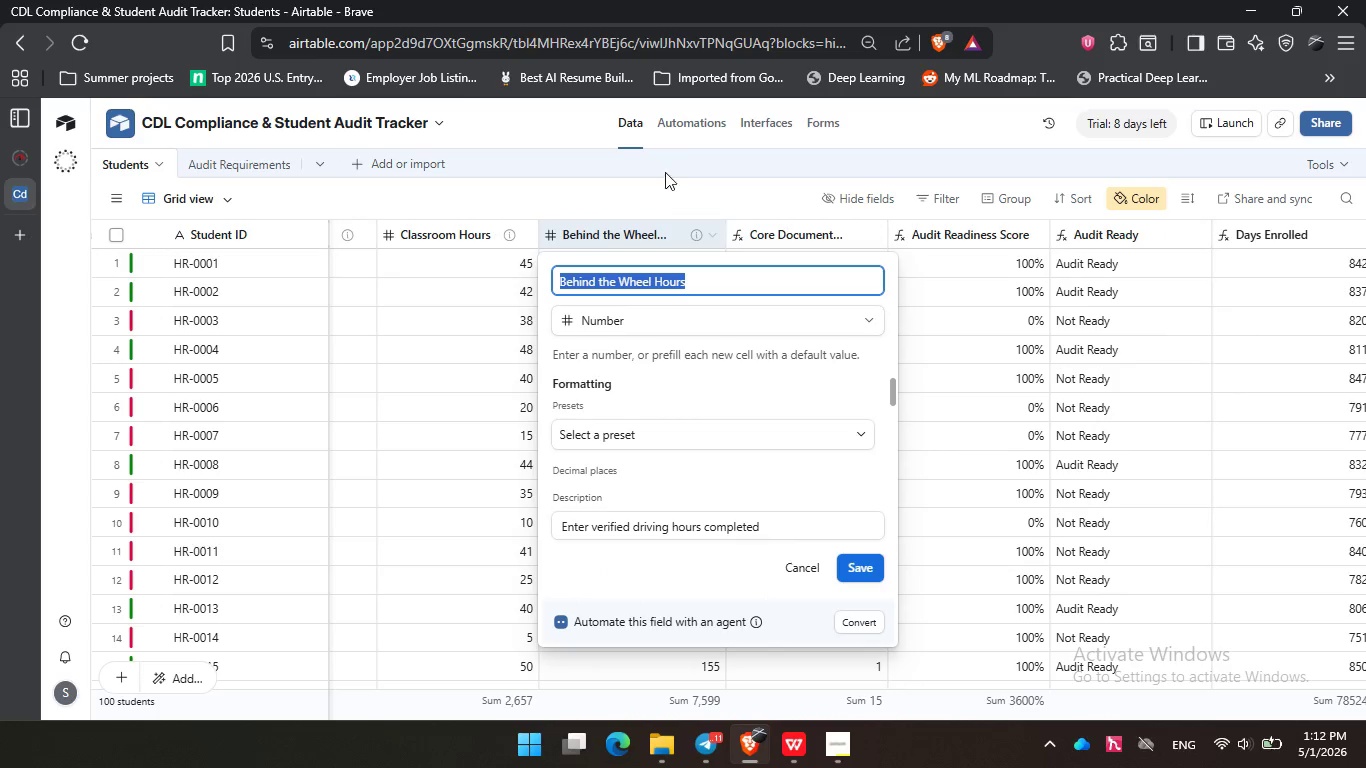 
left_click([665, 178])
 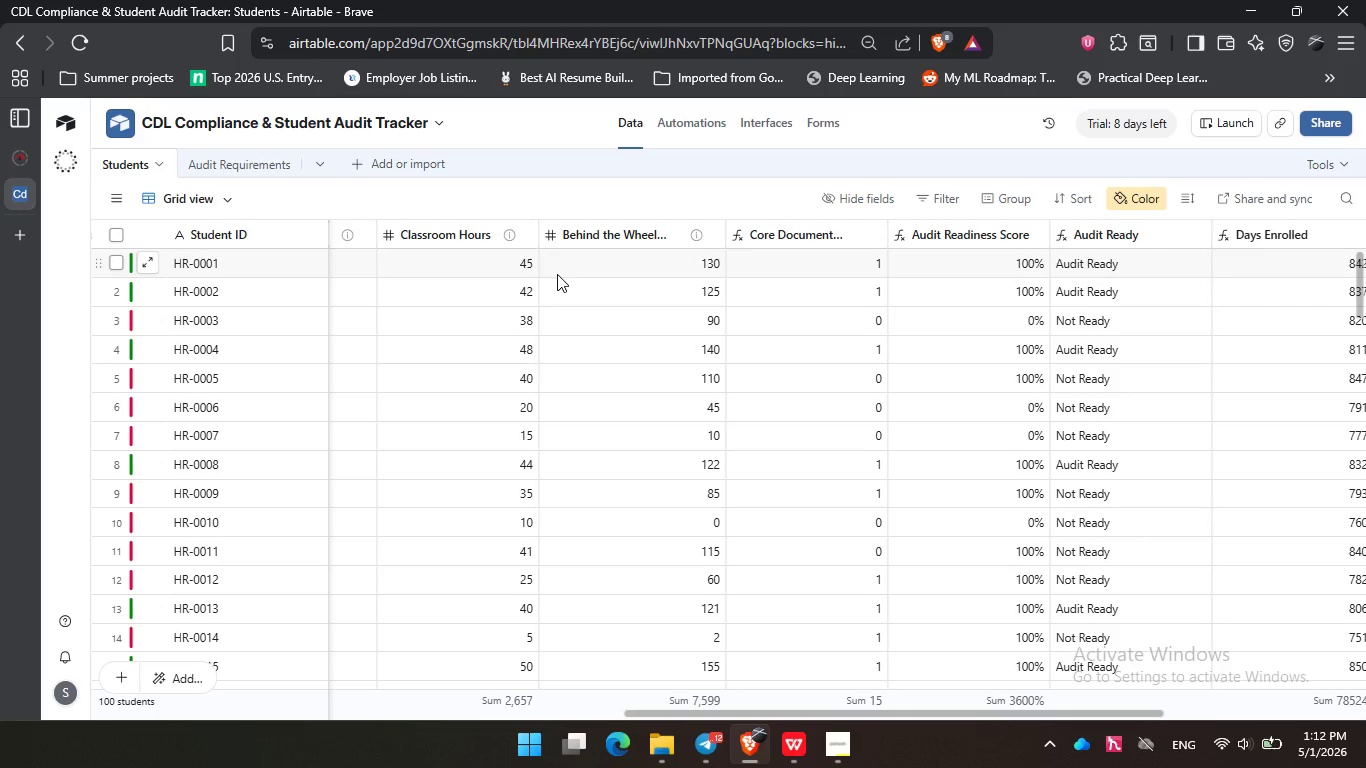 
mouse_move([635, 253])
 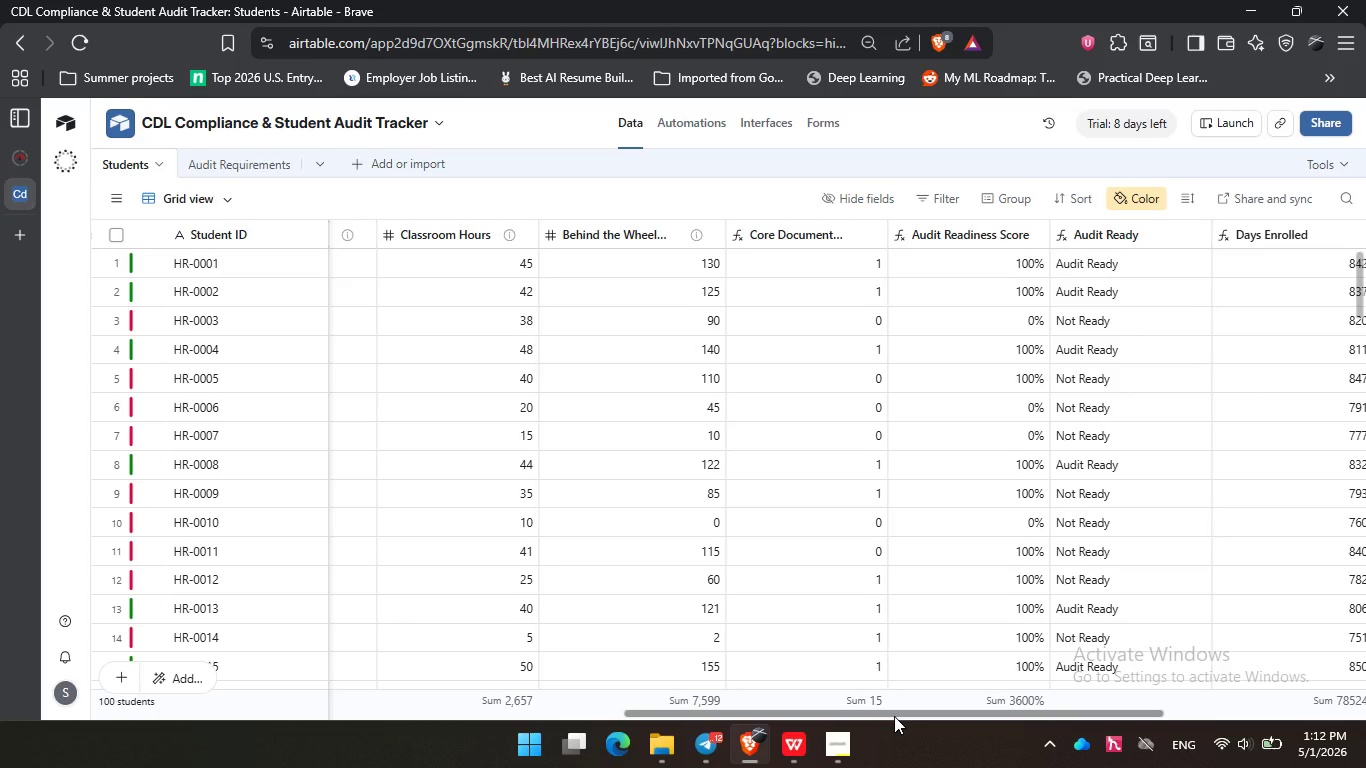 
left_click_drag(start_coordinate=[894, 716], to_coordinate=[917, 720])
 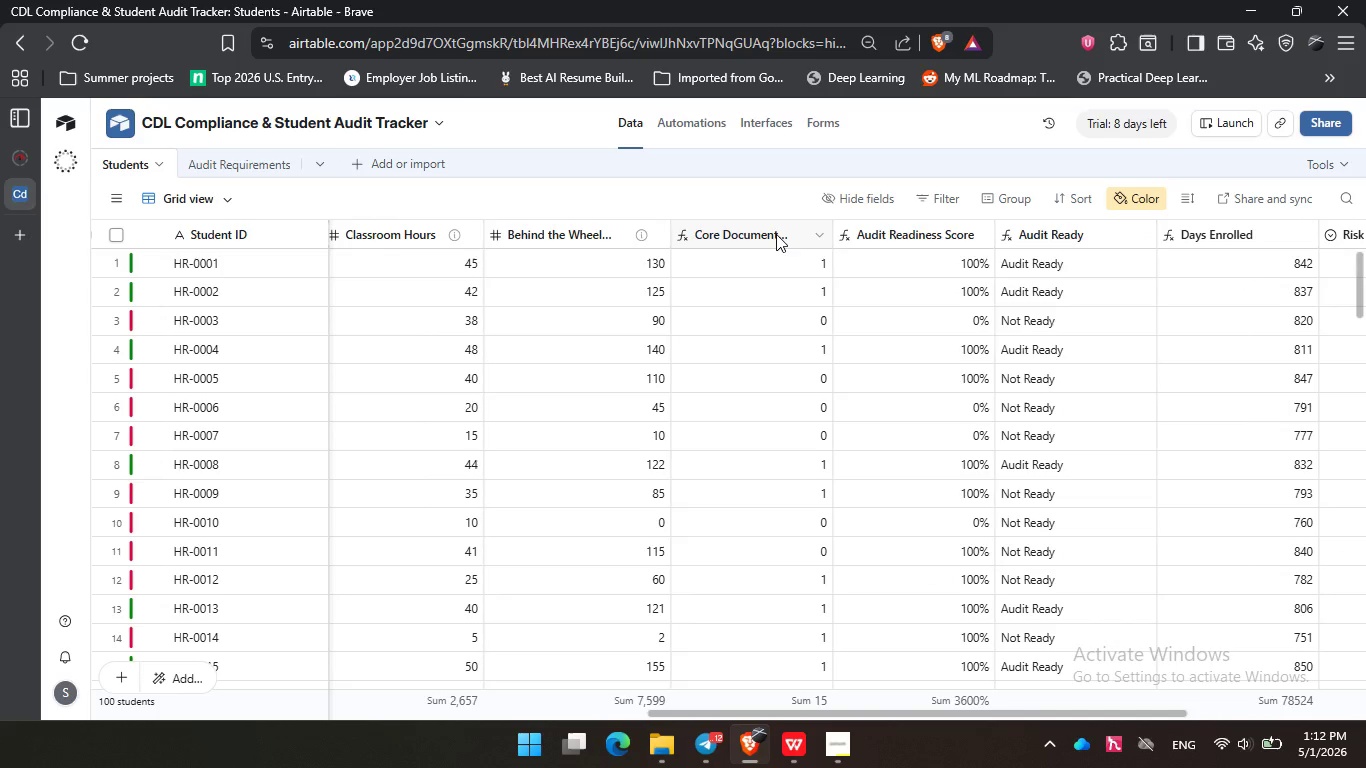 
double_click([776, 234])
 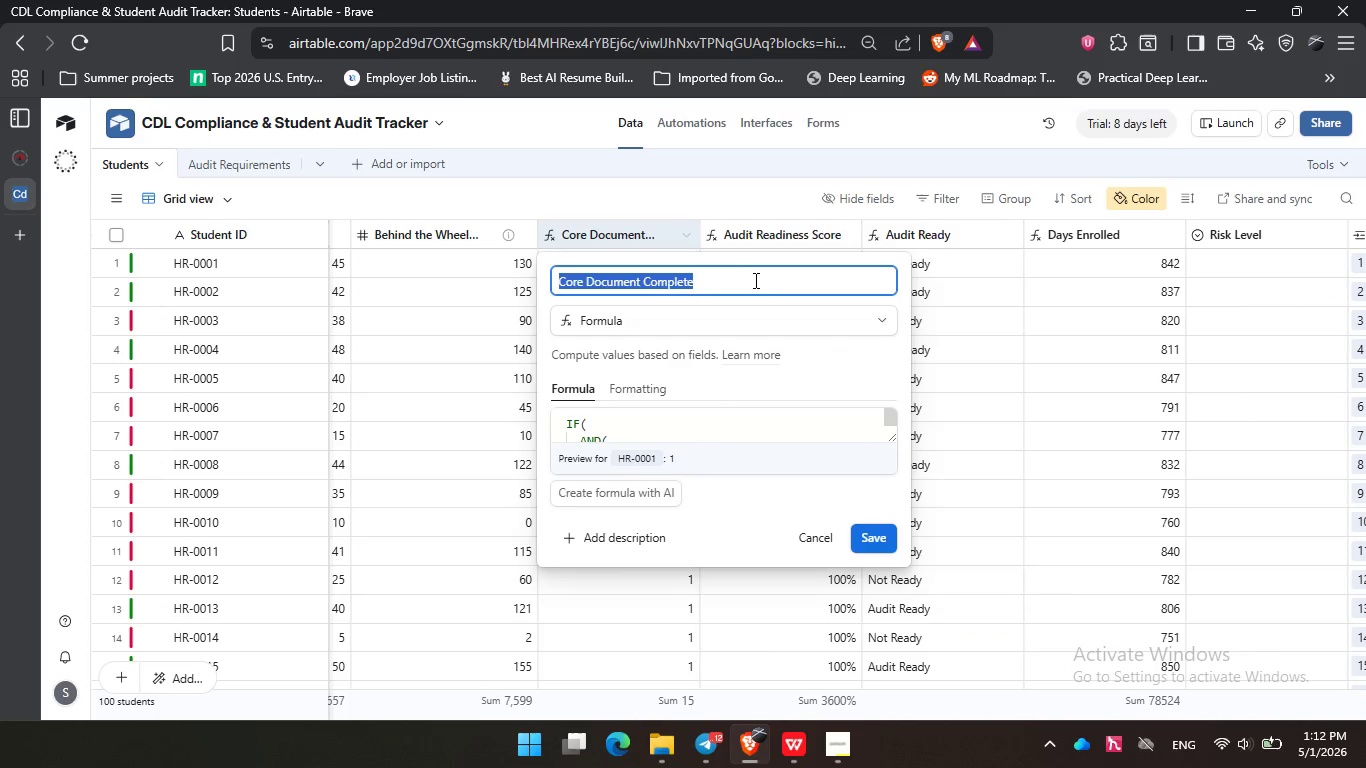 
left_click([754, 281])
 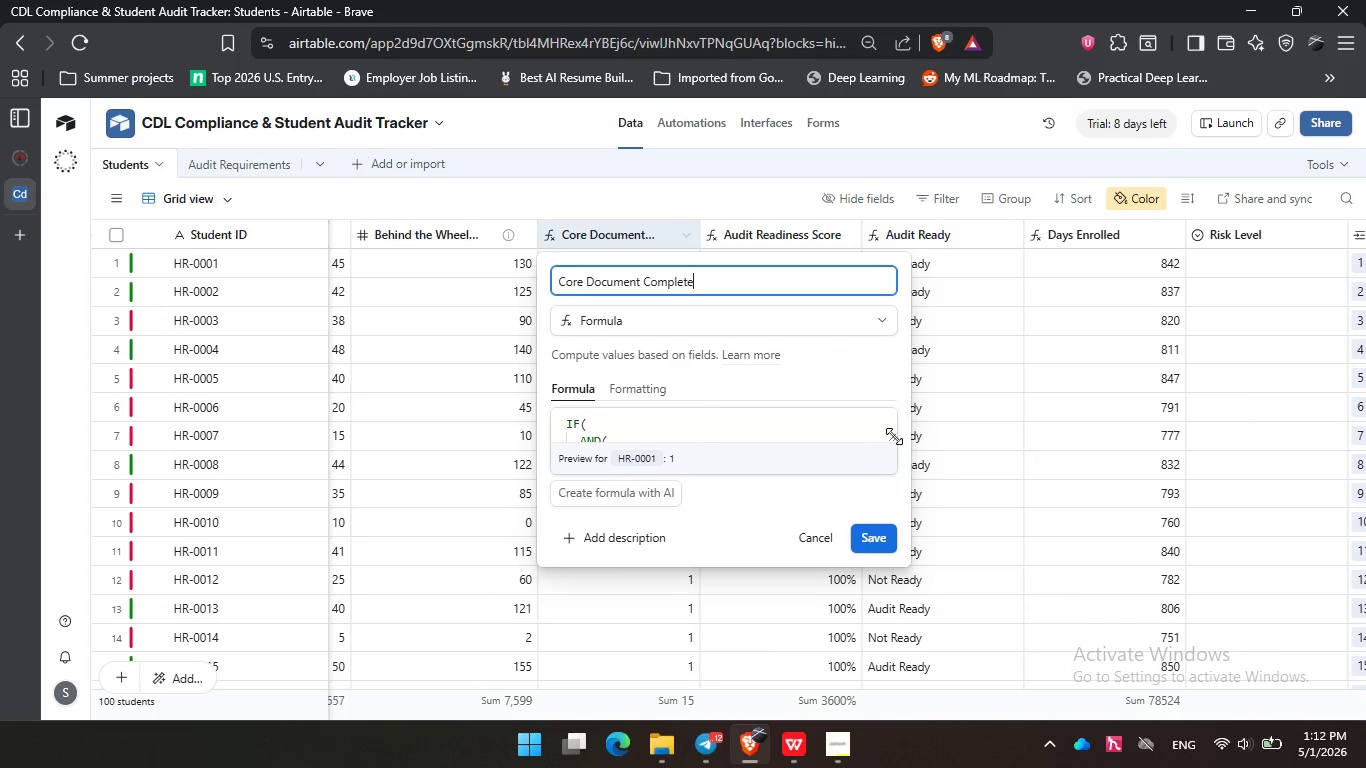 
left_click_drag(start_coordinate=[894, 435], to_coordinate=[936, 567])
 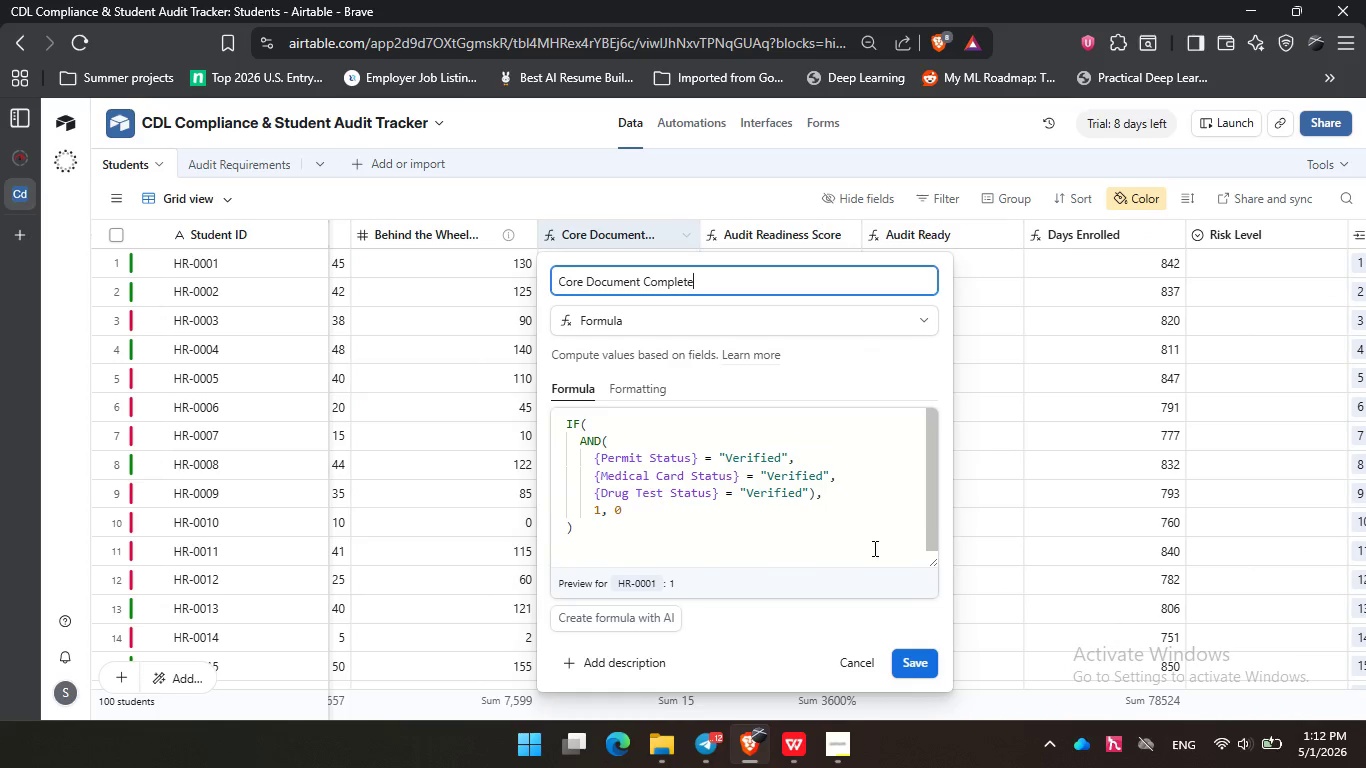 
left_click([873, 548])
 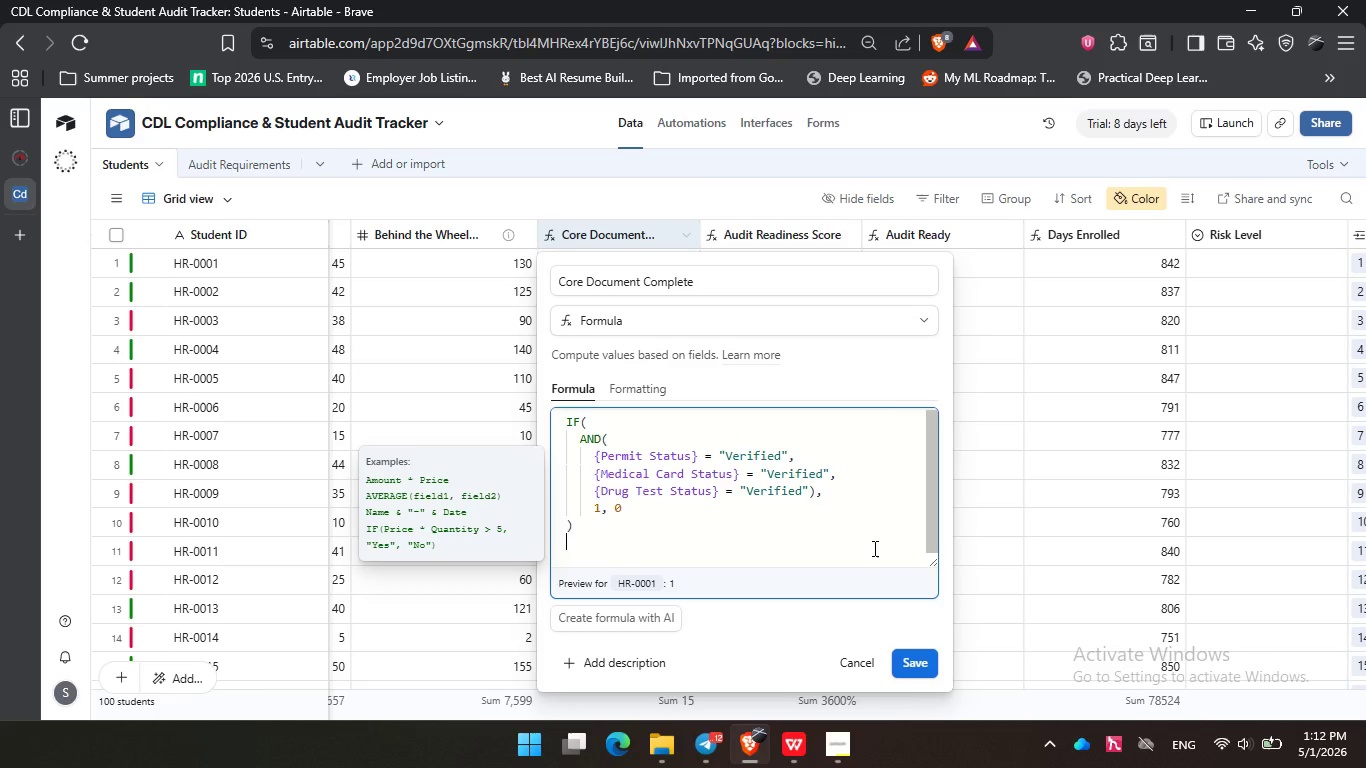 
wait(10.86)
 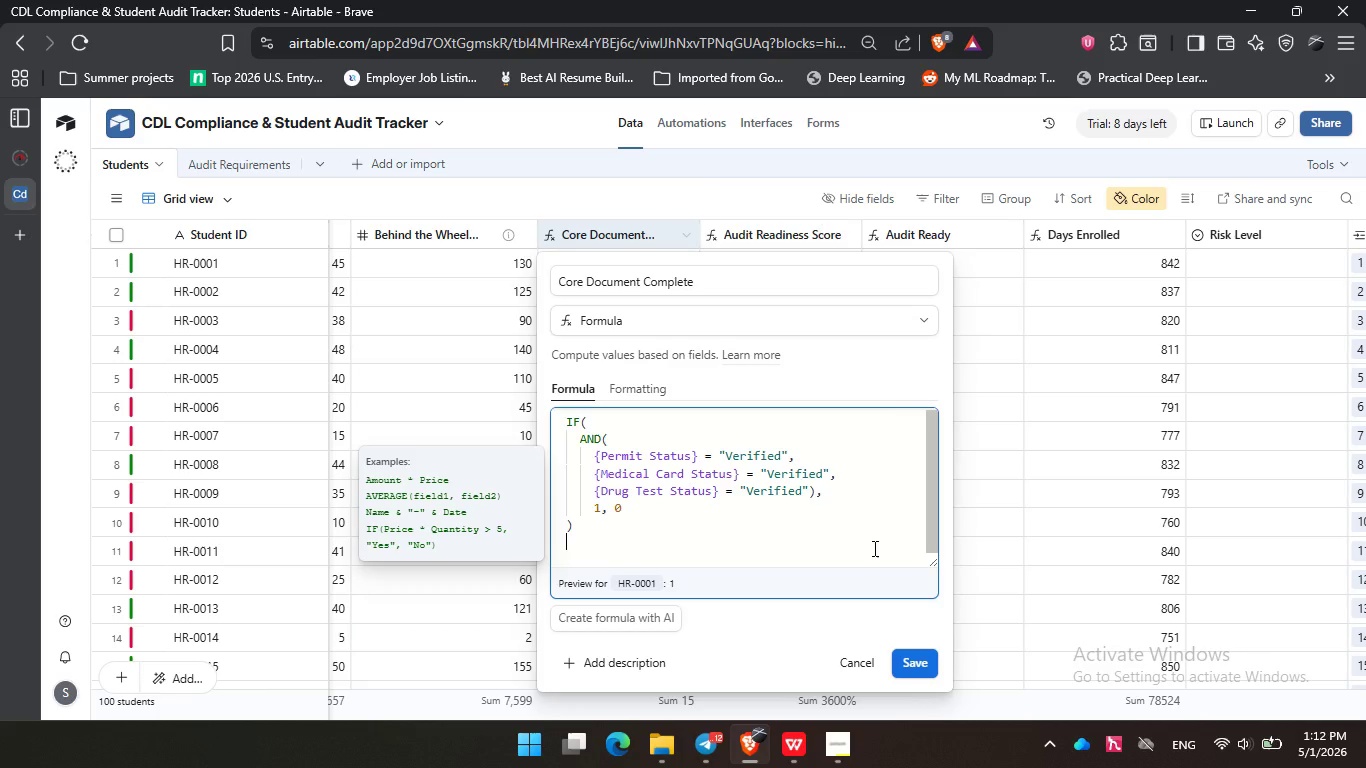 
left_click([873, 548])
 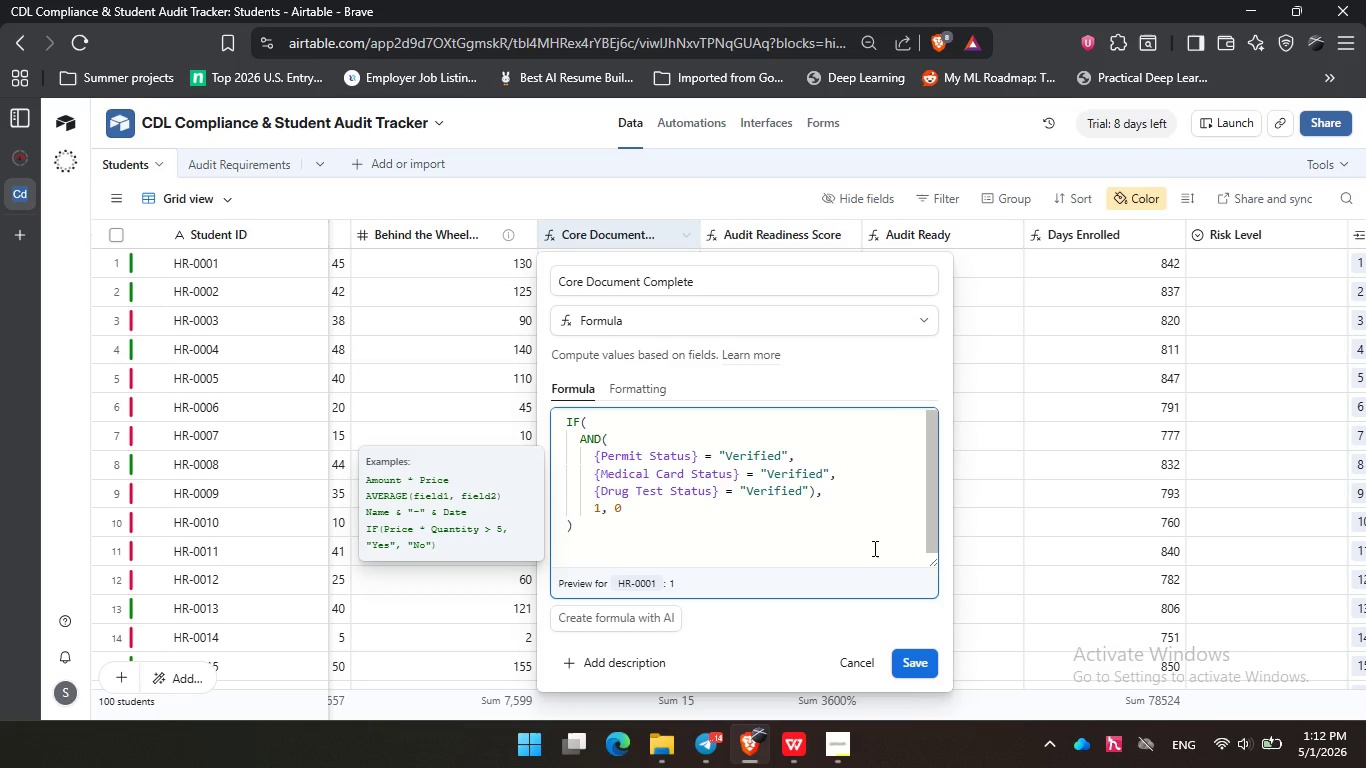 
wait(16.84)
 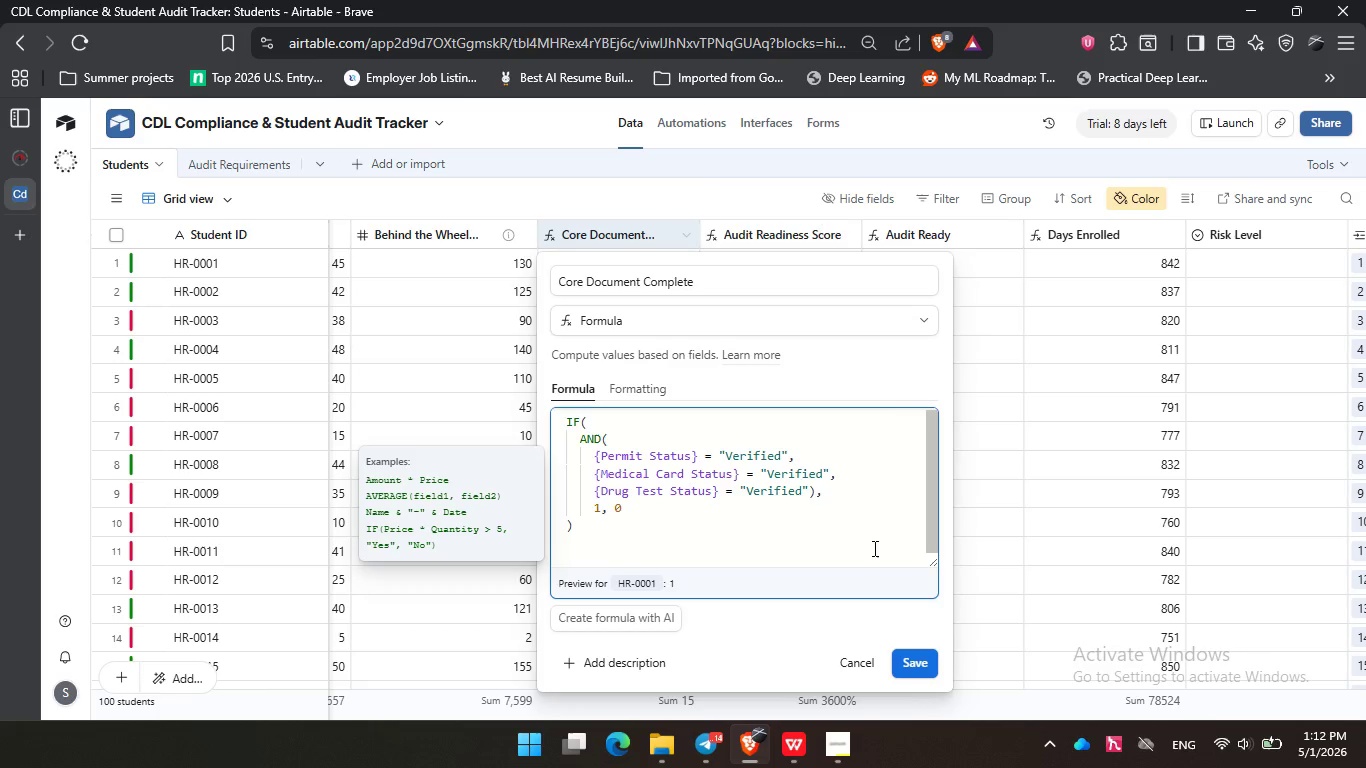 
left_click([866, 670])
 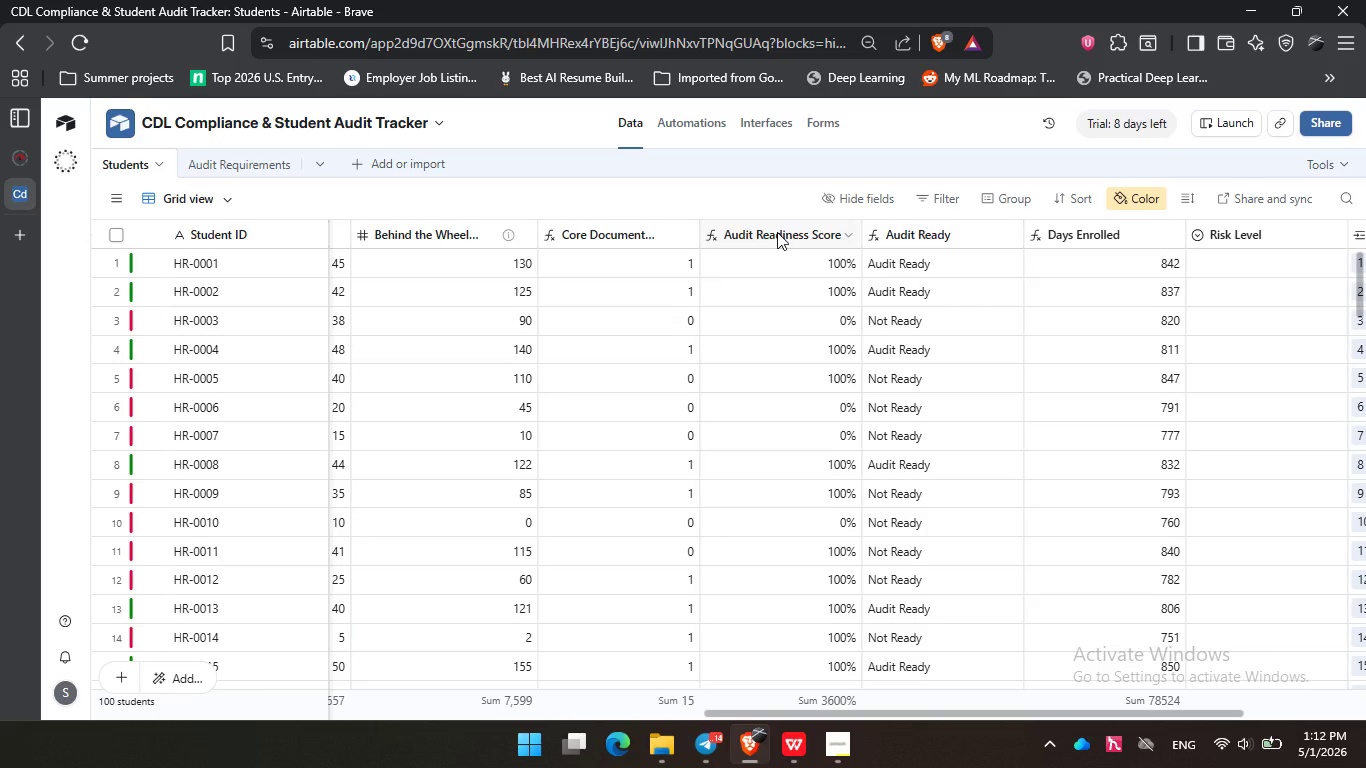 
double_click([777, 232])
 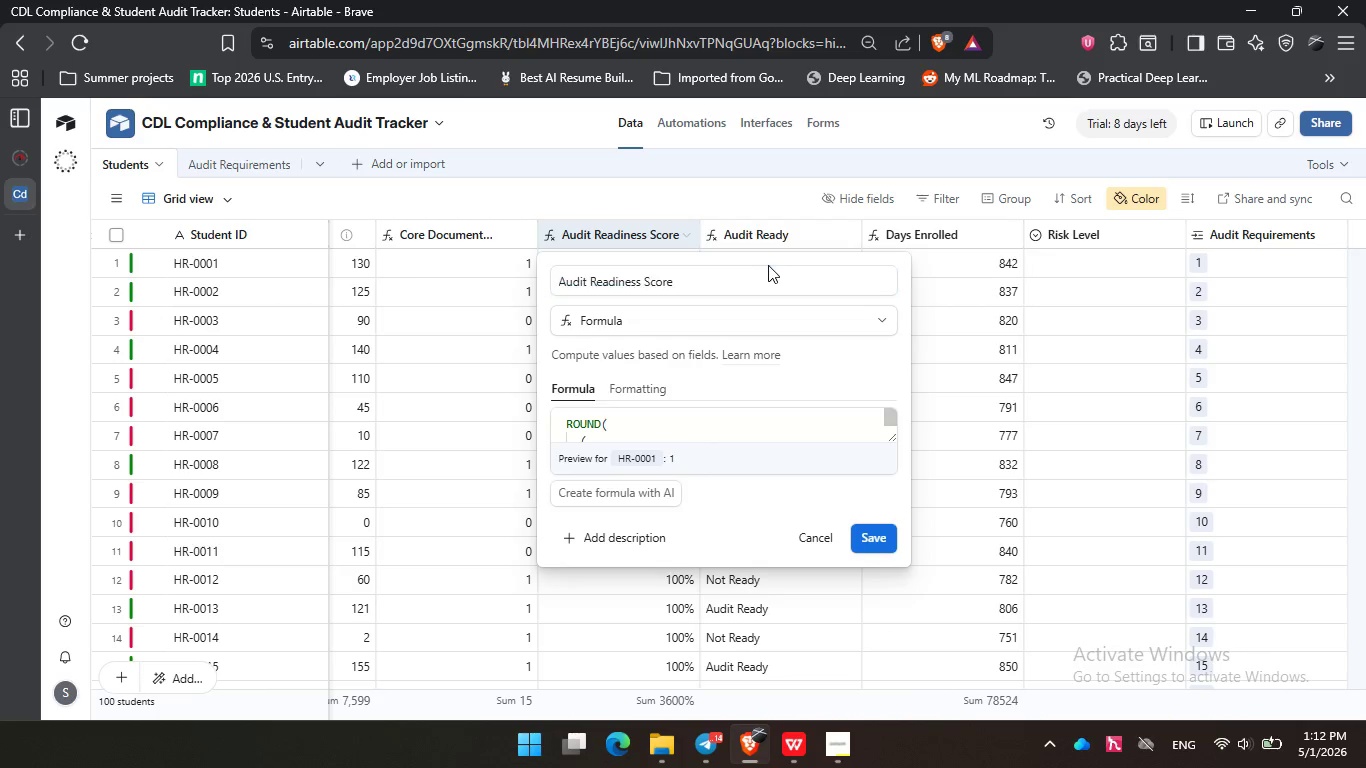 
left_click([768, 265])
 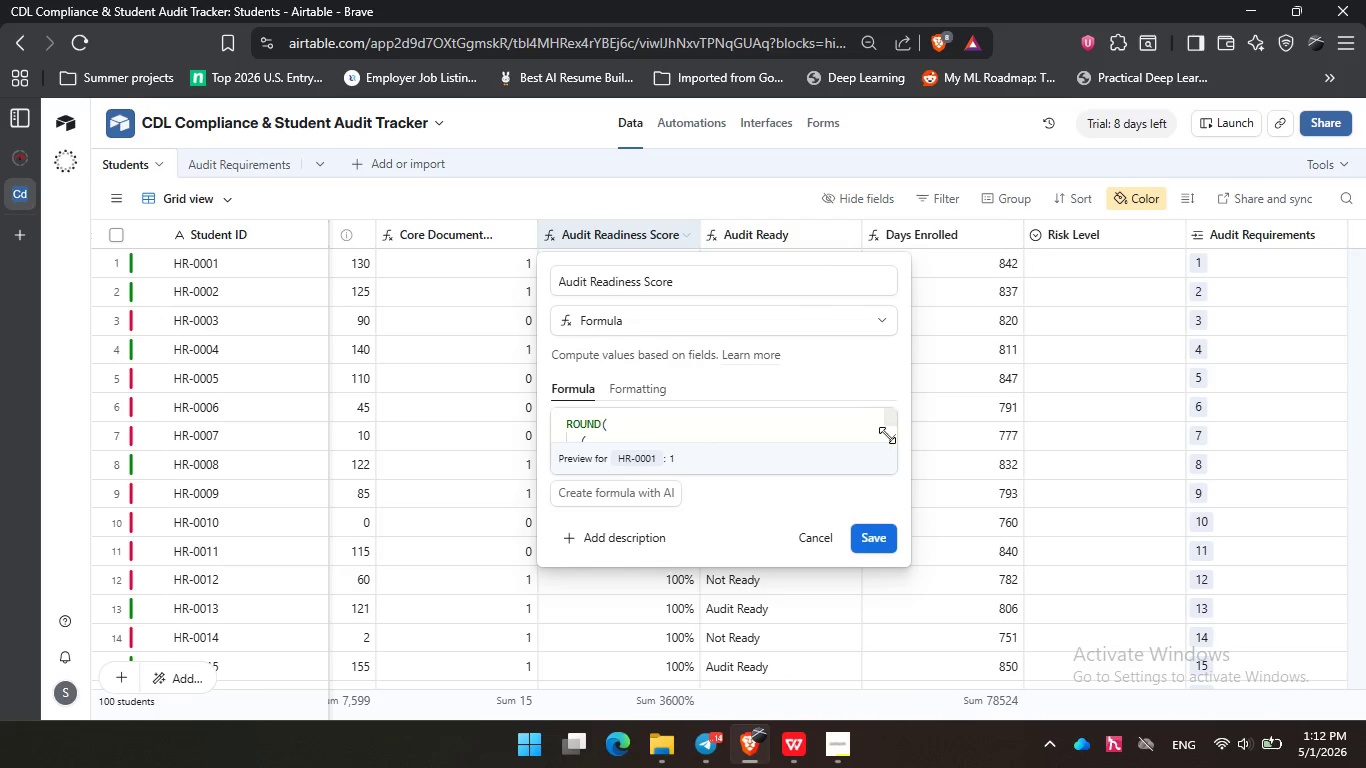 
left_click_drag(start_coordinate=[887, 435], to_coordinate=[923, 609])
 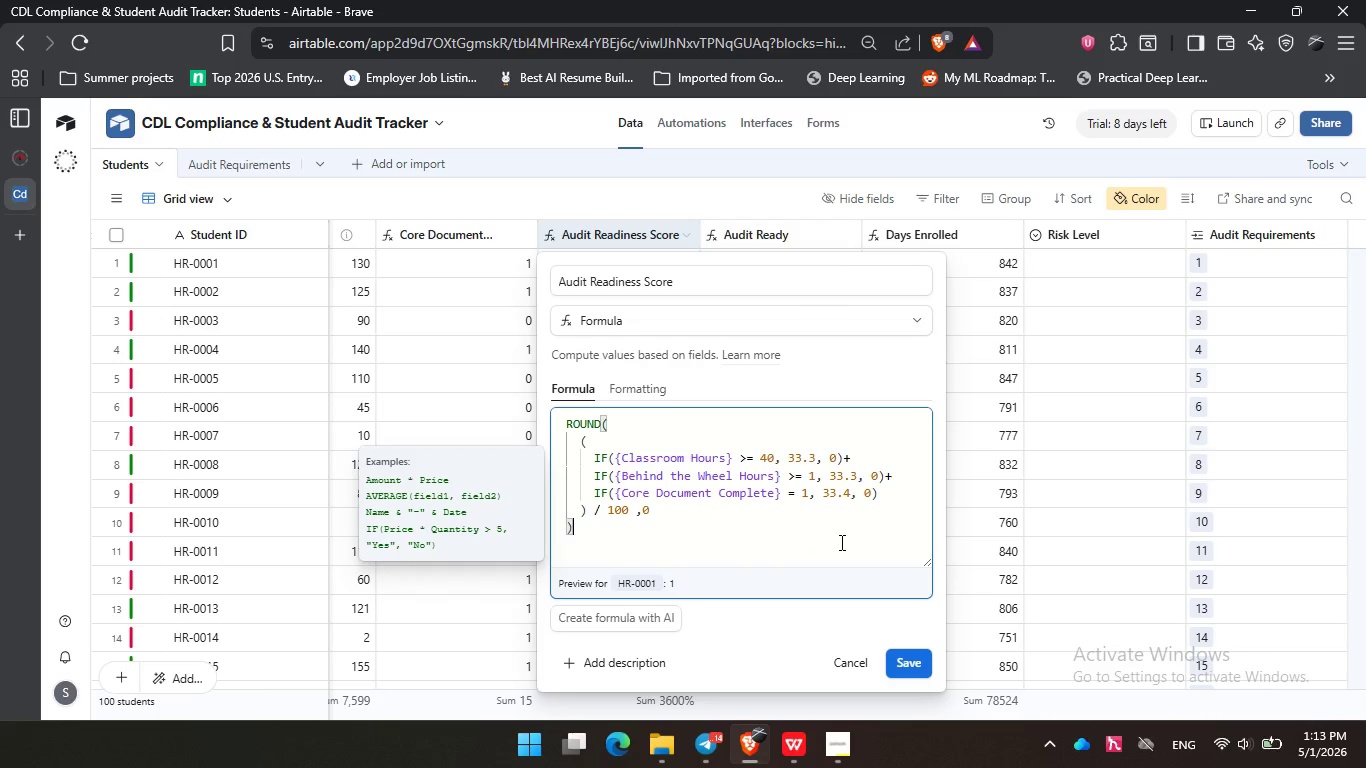 
left_click([840, 542])
 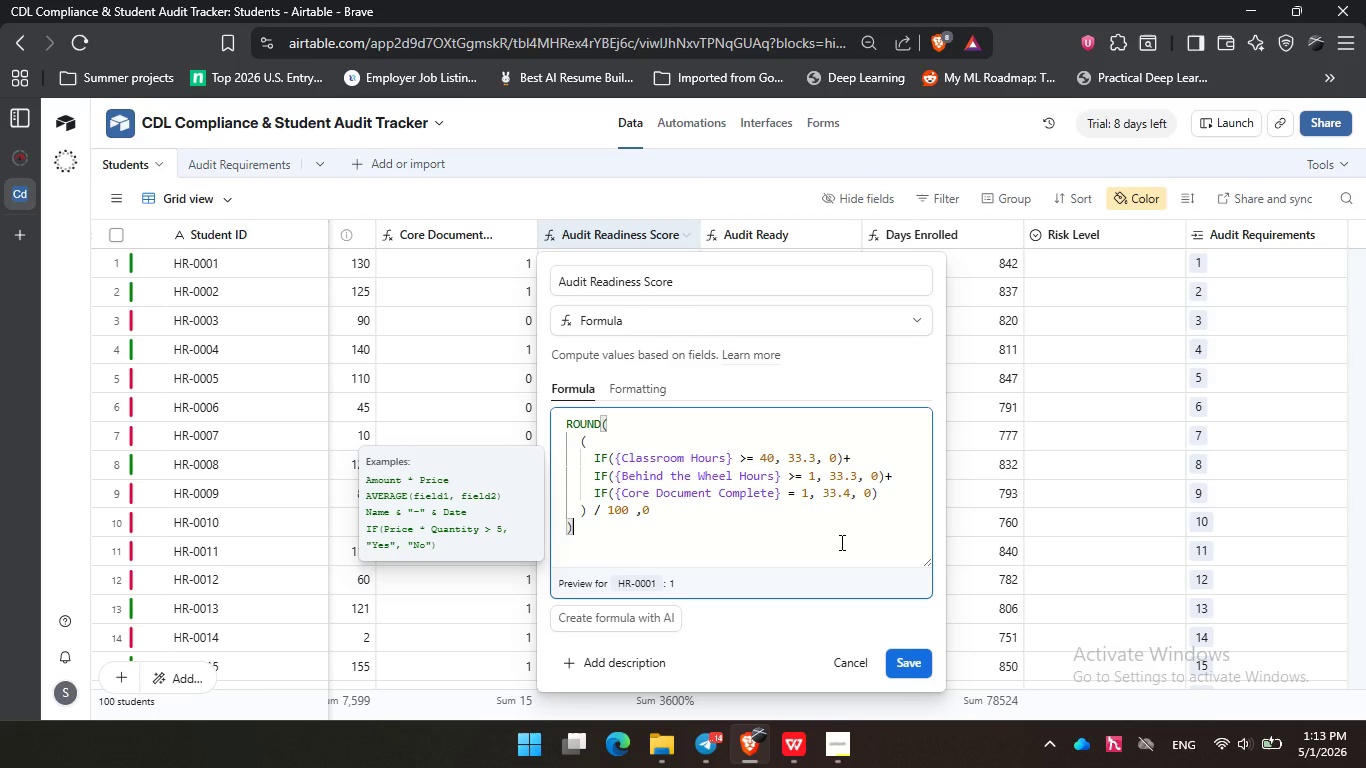 
wait(14.98)
 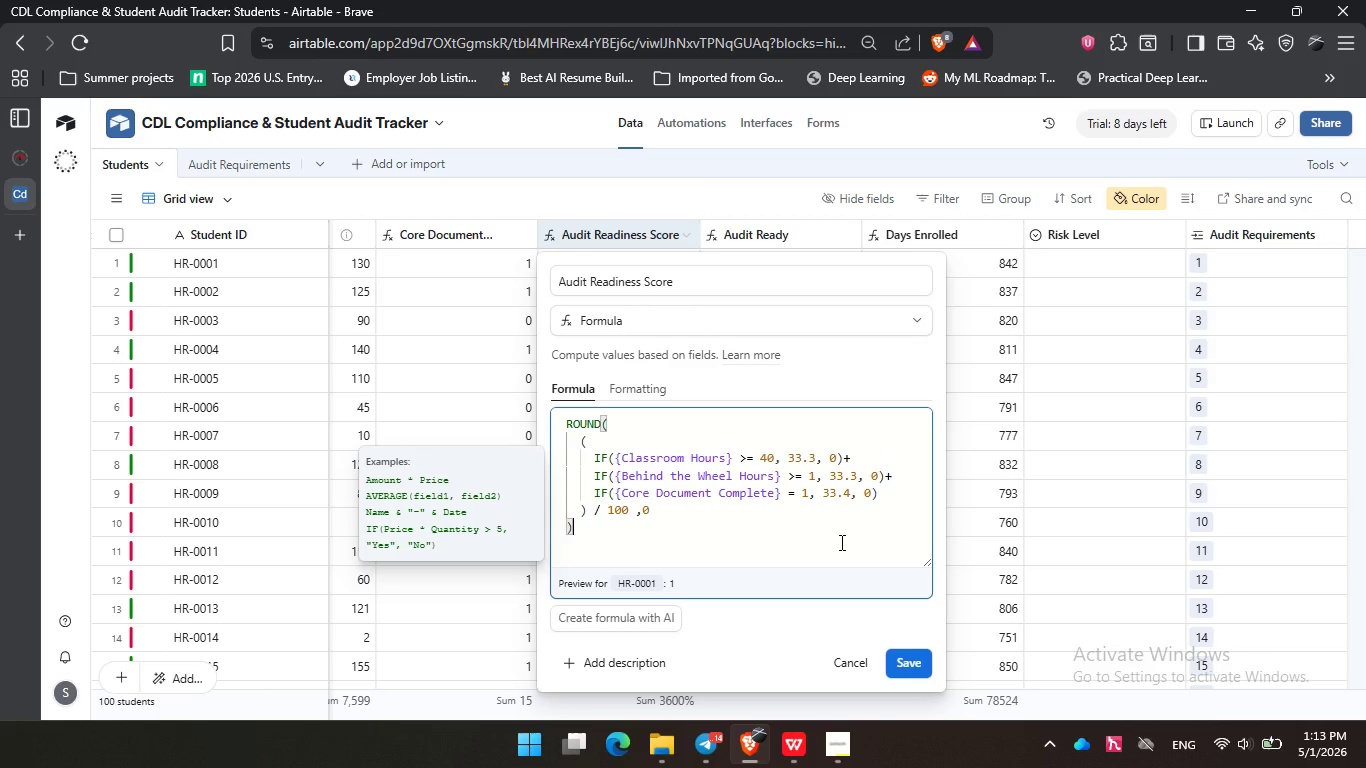 
left_click([601, 430])
 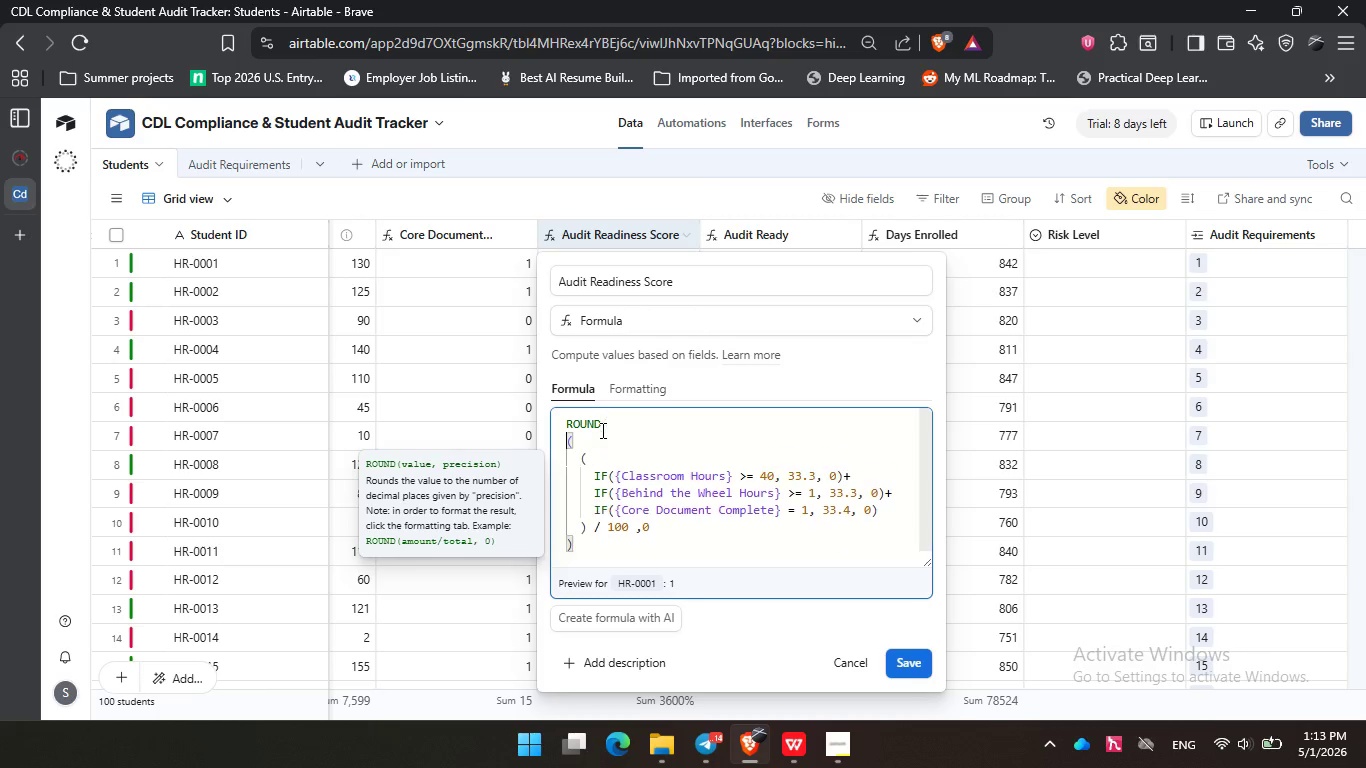 
key(Enter)
 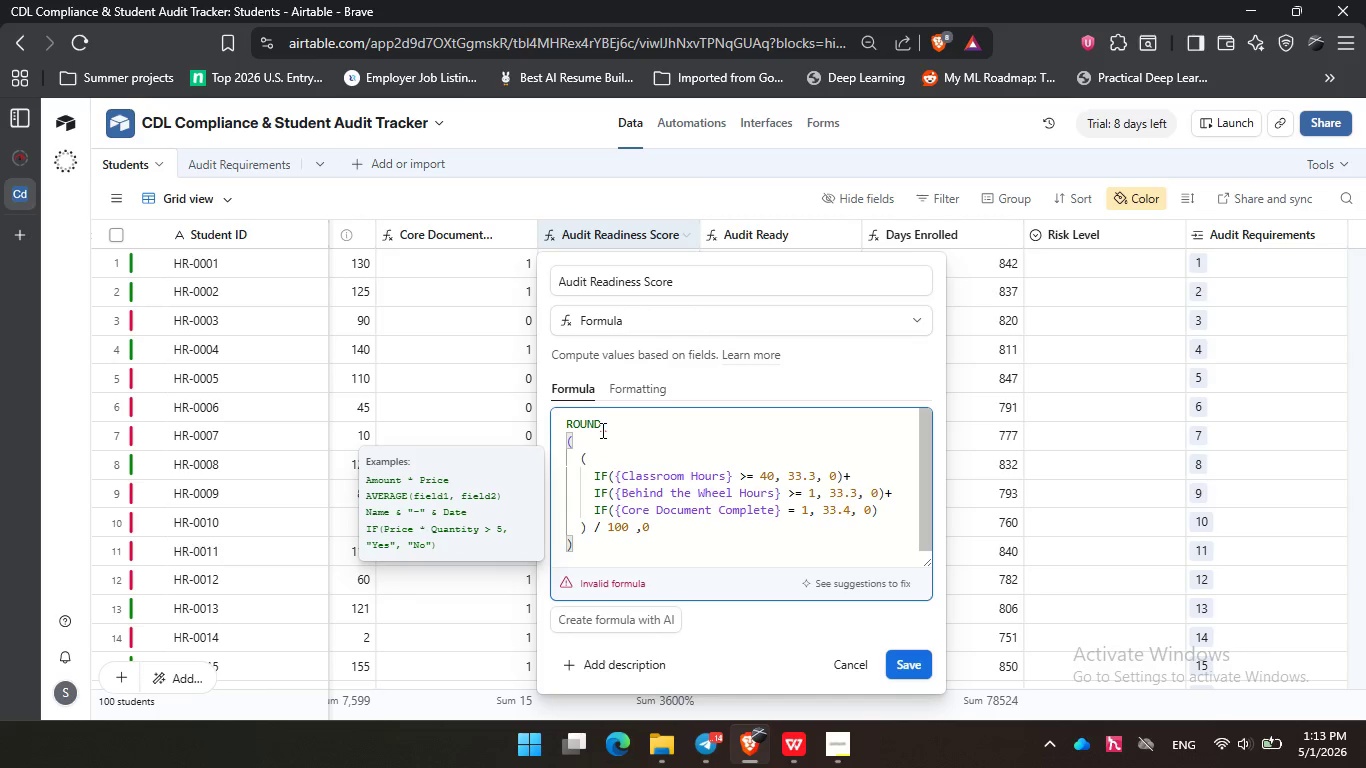 
key(Backspace)
 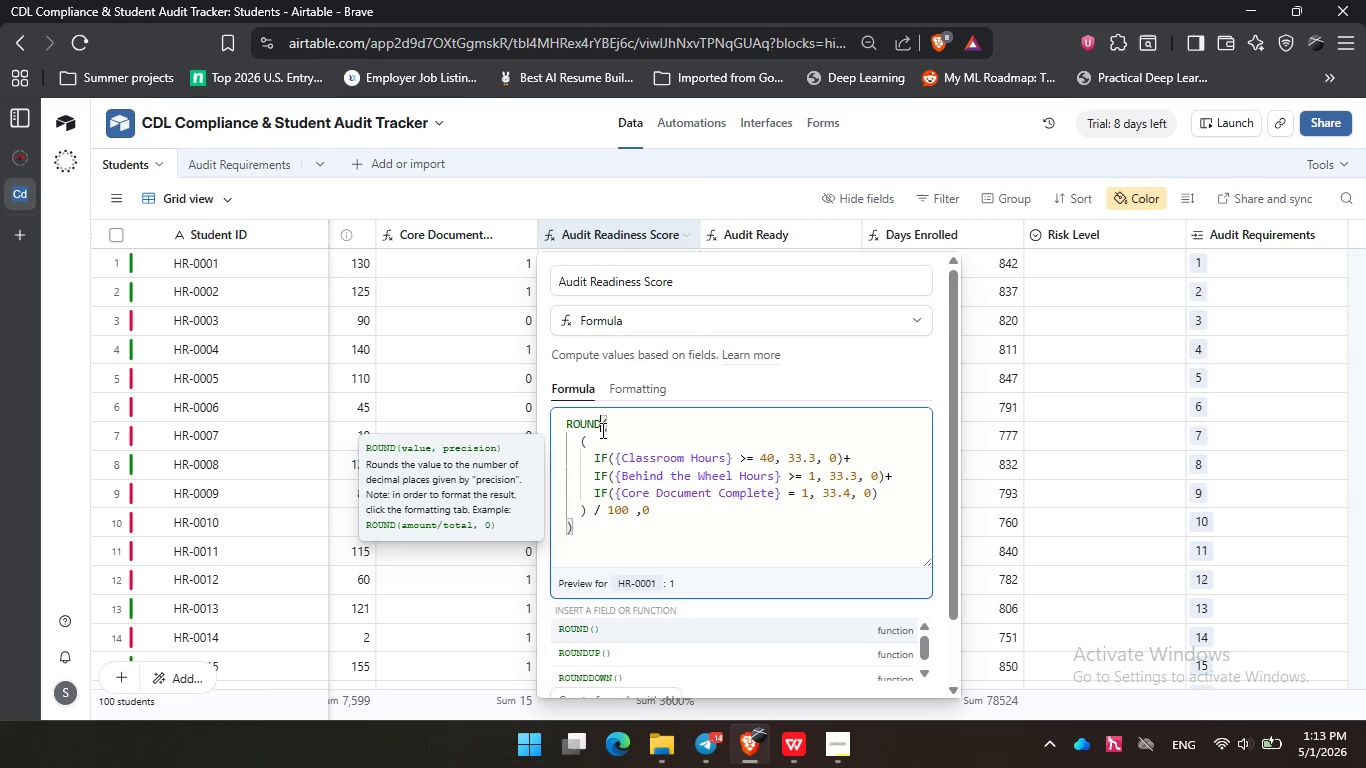 
wait(5.61)
 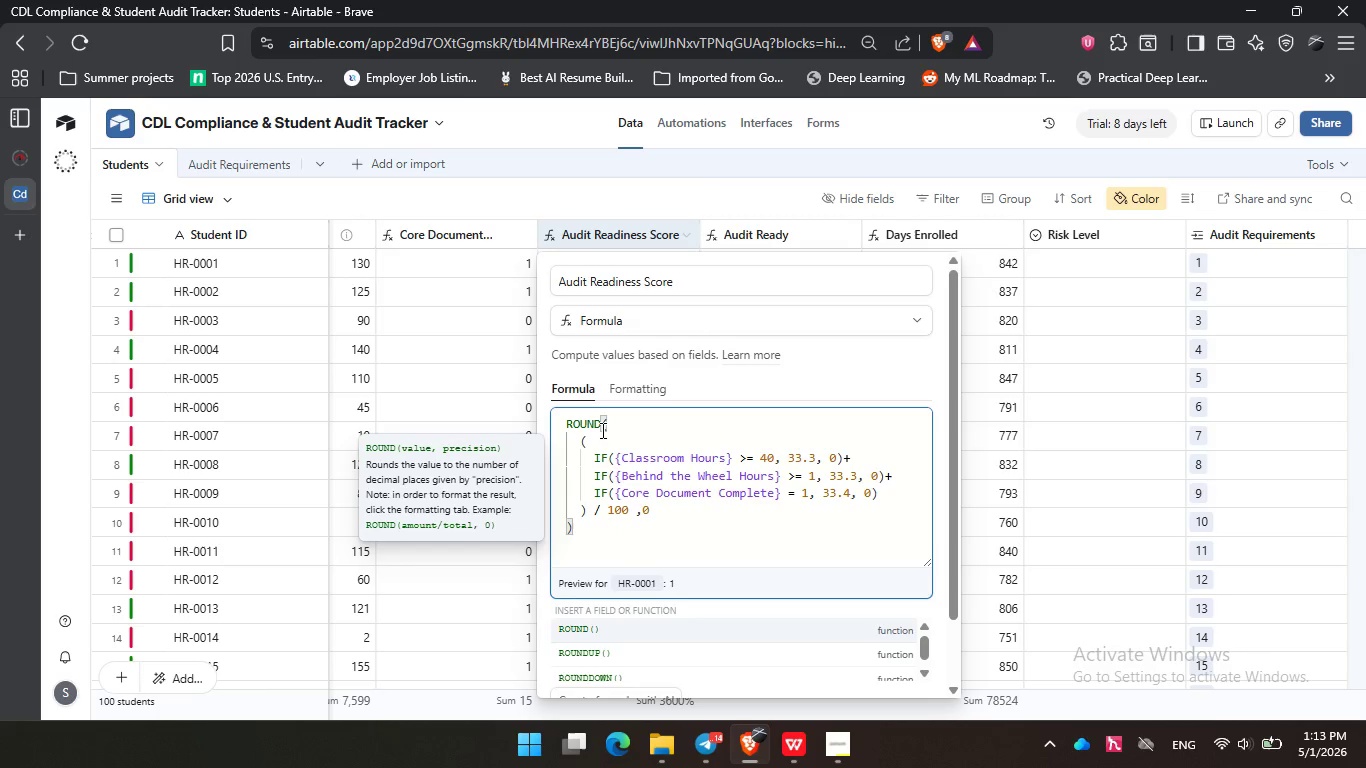 
left_click([694, 442])
 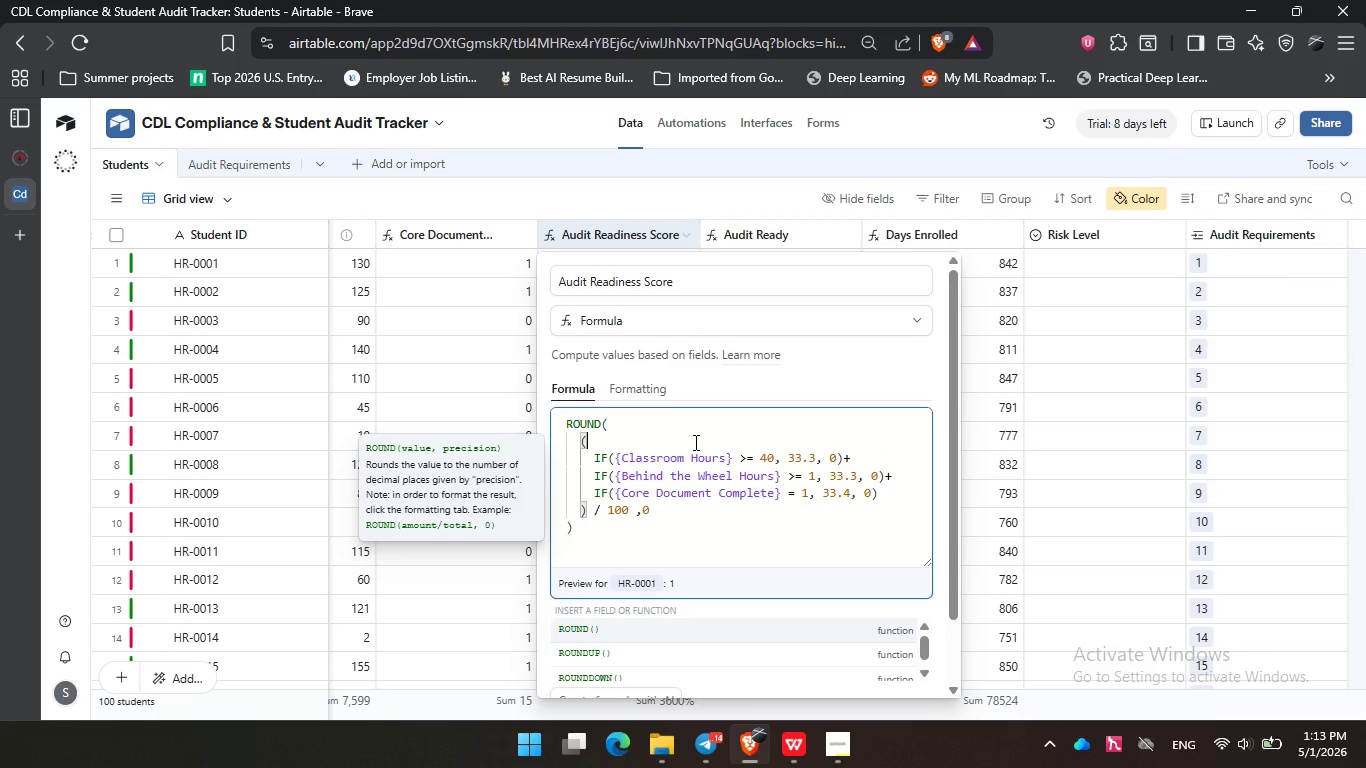 
wait(14.7)
 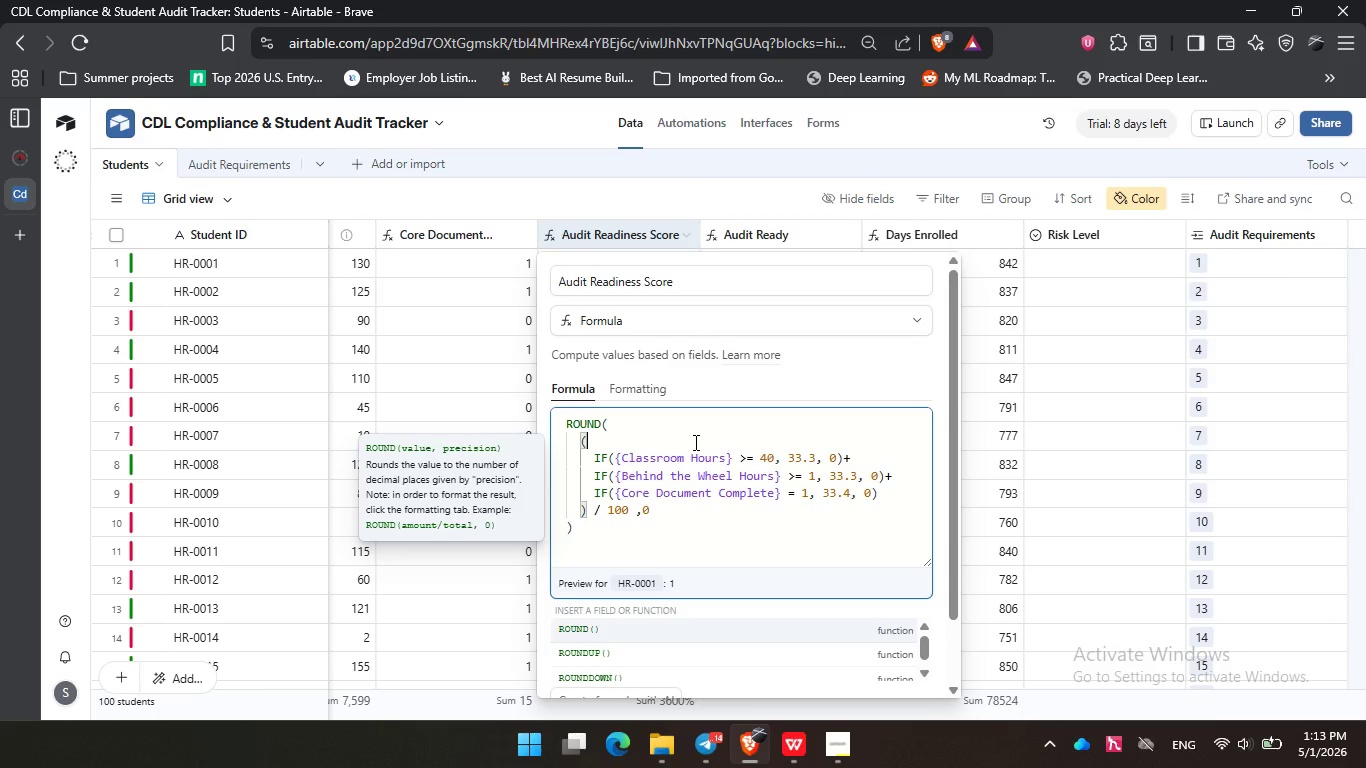 
scroll: coordinate [875, 365], scroll_direction: down, amount: 3.0
 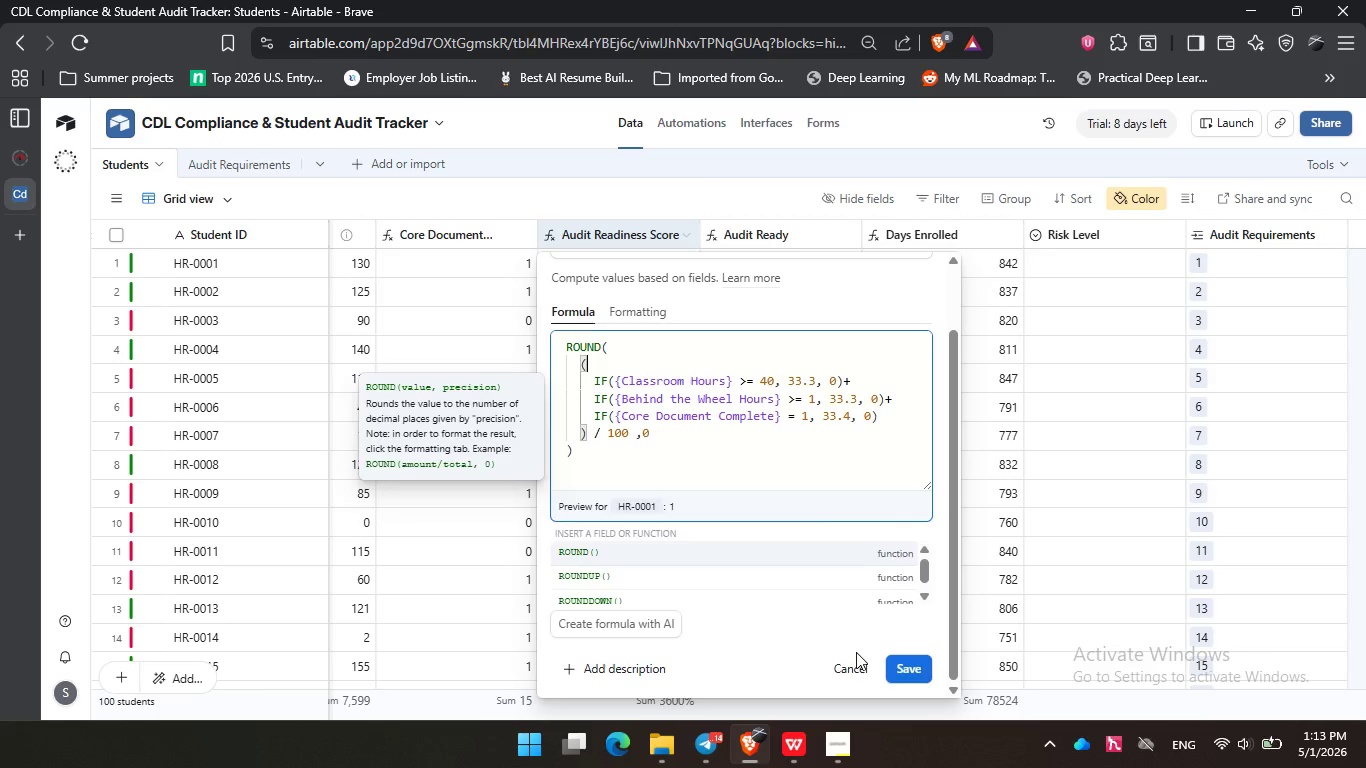 
left_click([856, 652])
 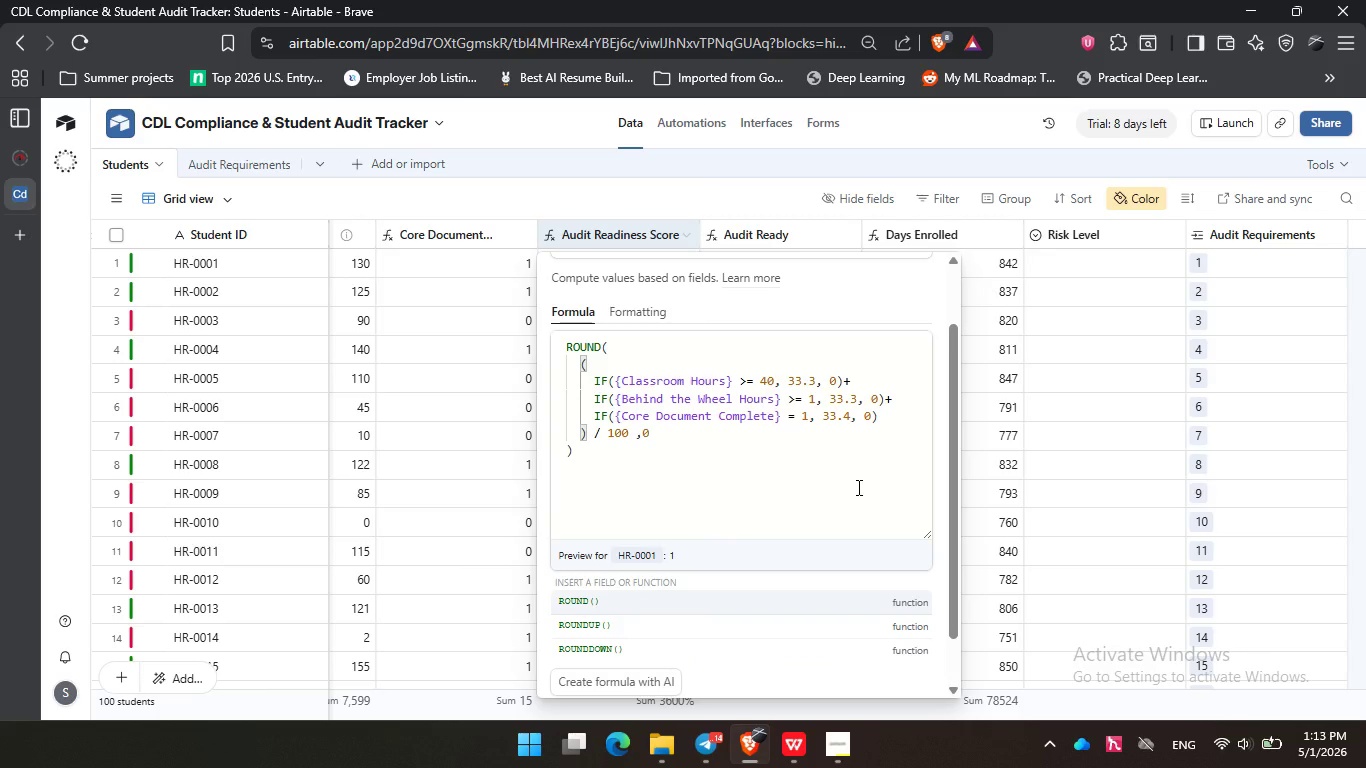 
scroll: coordinate [857, 487], scroll_direction: down, amount: 3.0
 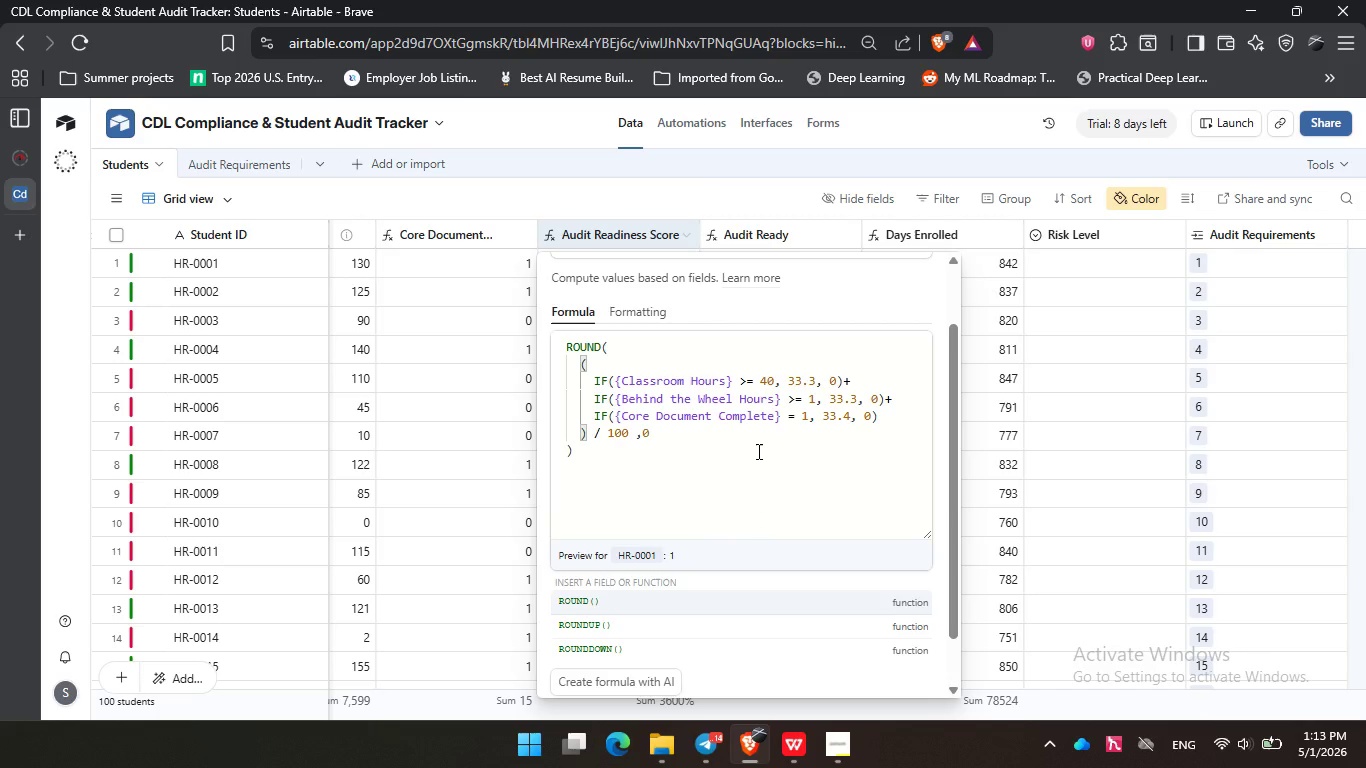 
scroll: coordinate [757, 451], scroll_direction: none, amount: 0.0
 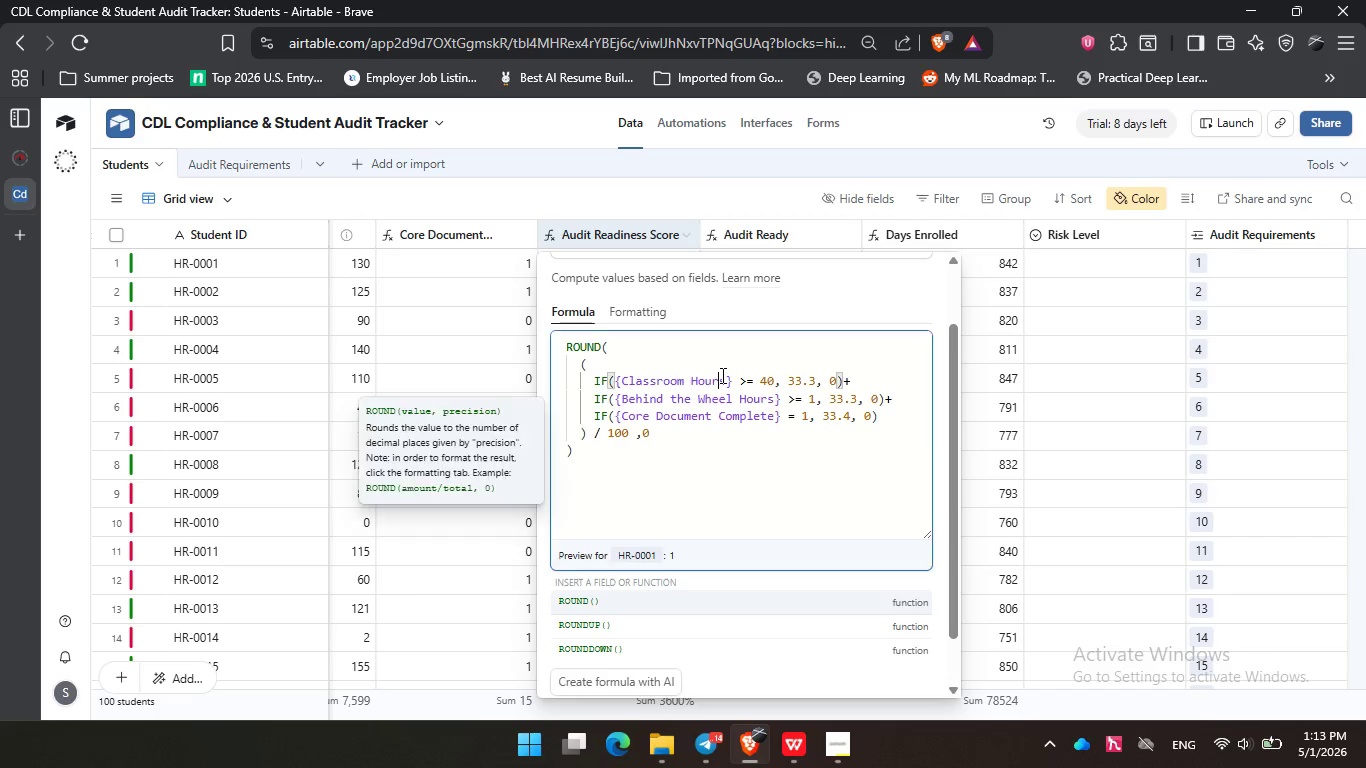 
left_click([721, 375])
 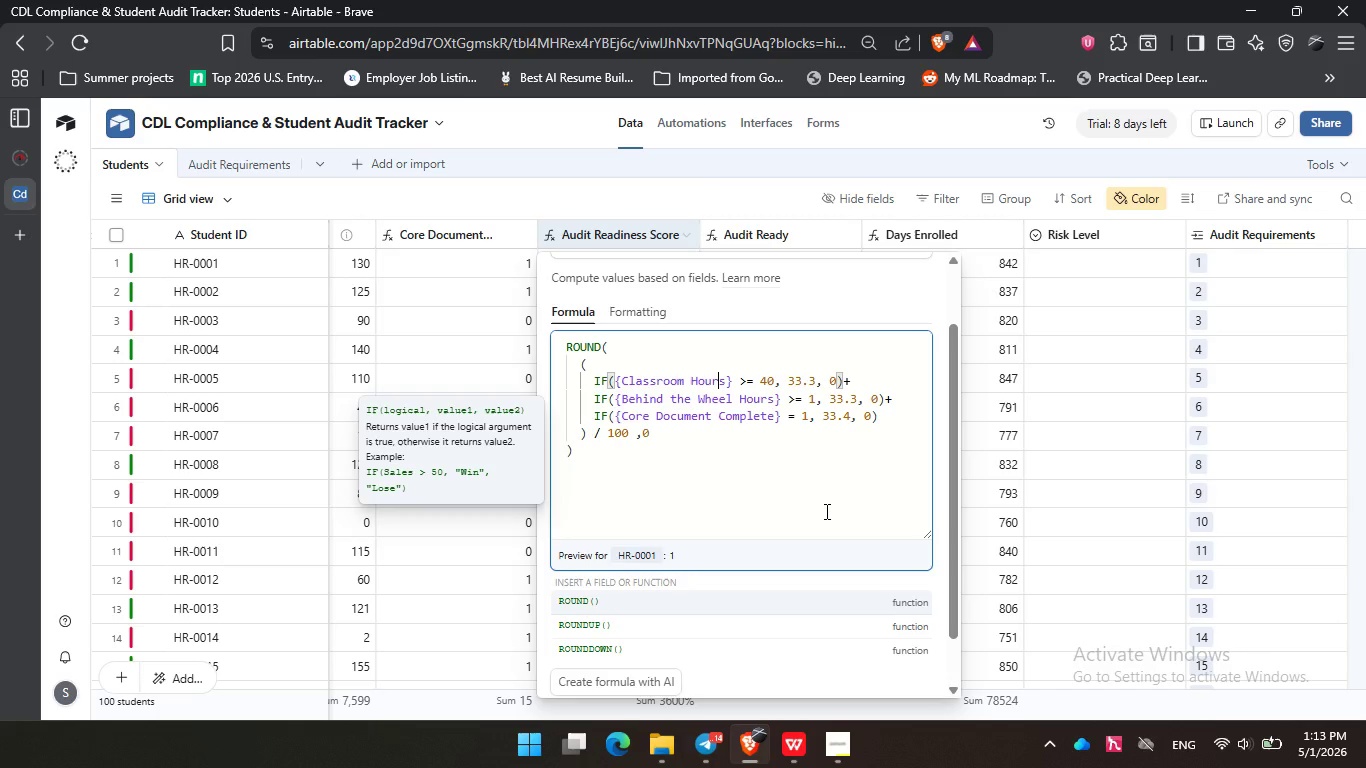 
scroll: coordinate [825, 511], scroll_direction: none, amount: 0.0
 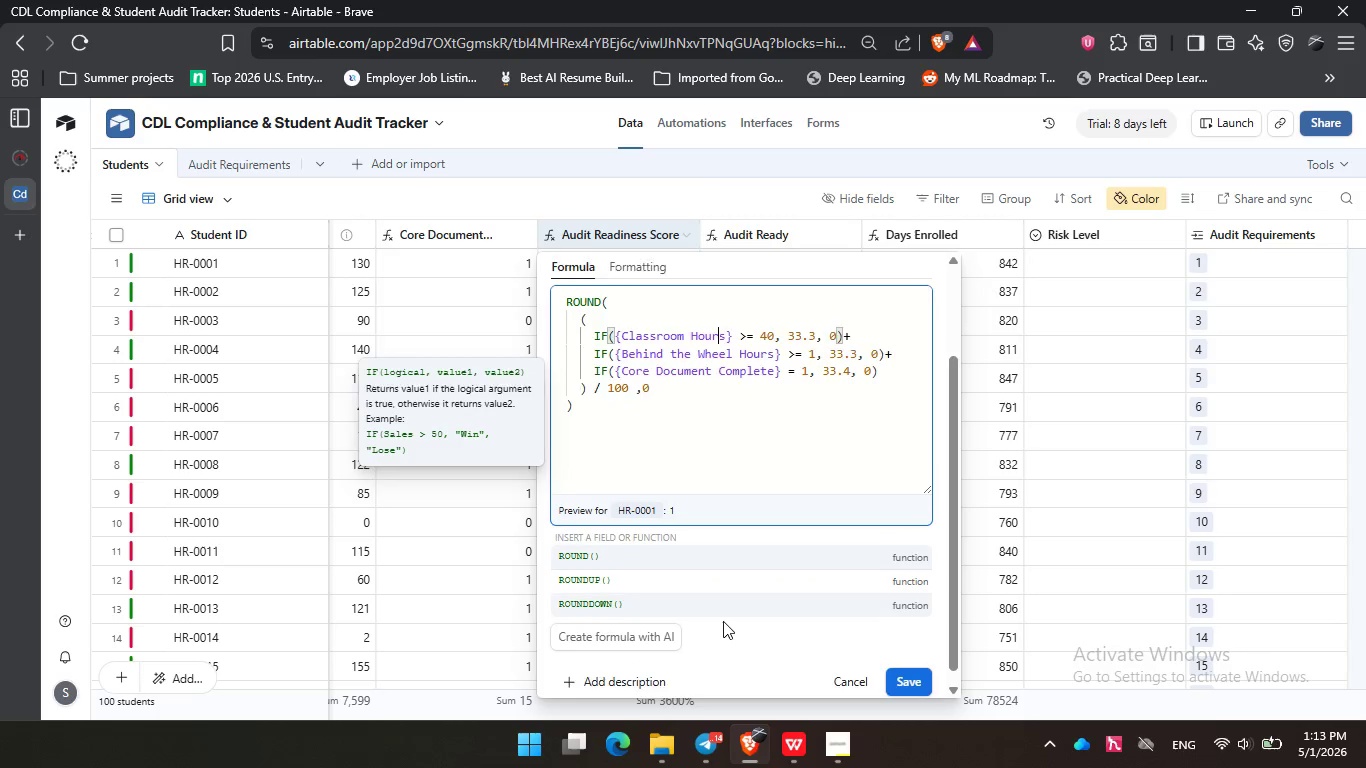 
scroll: coordinate [723, 621], scroll_direction: down, amount: 2.0
 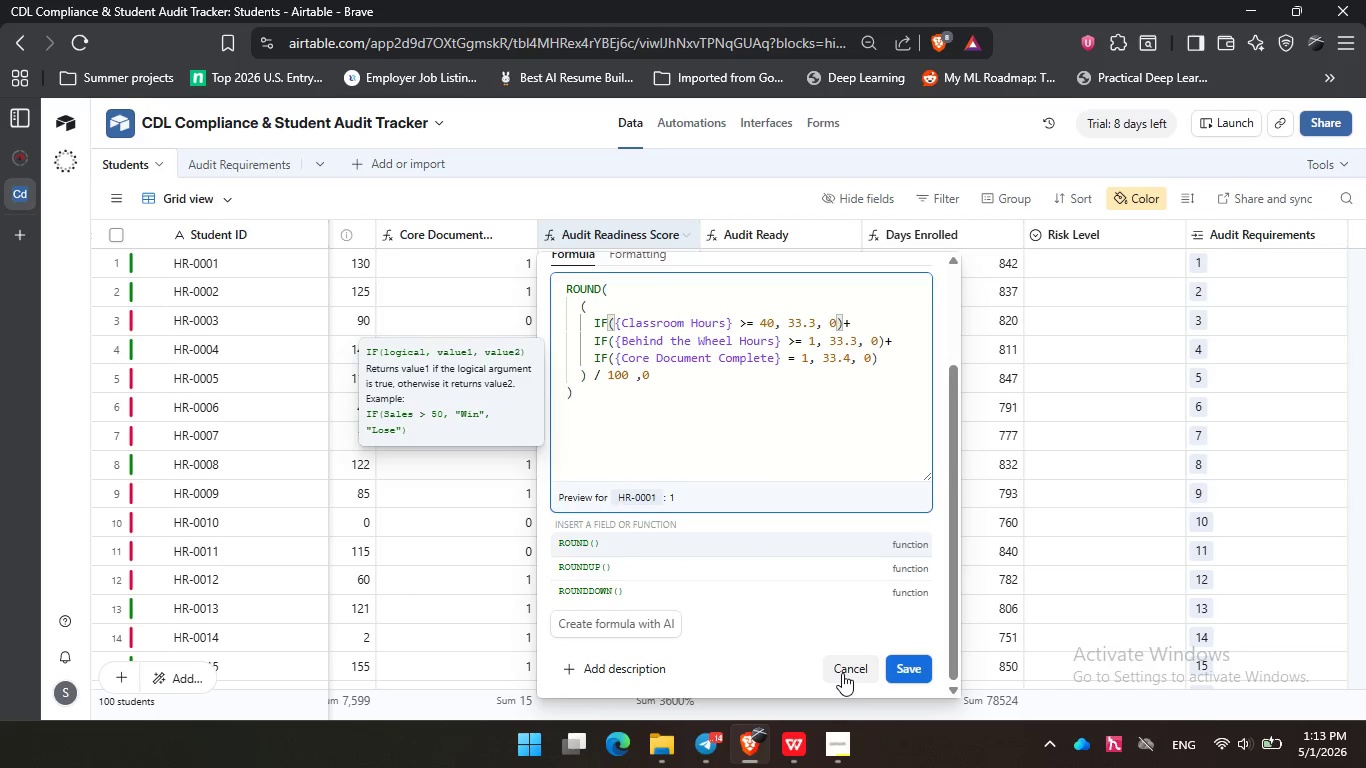 
left_click([842, 673])
 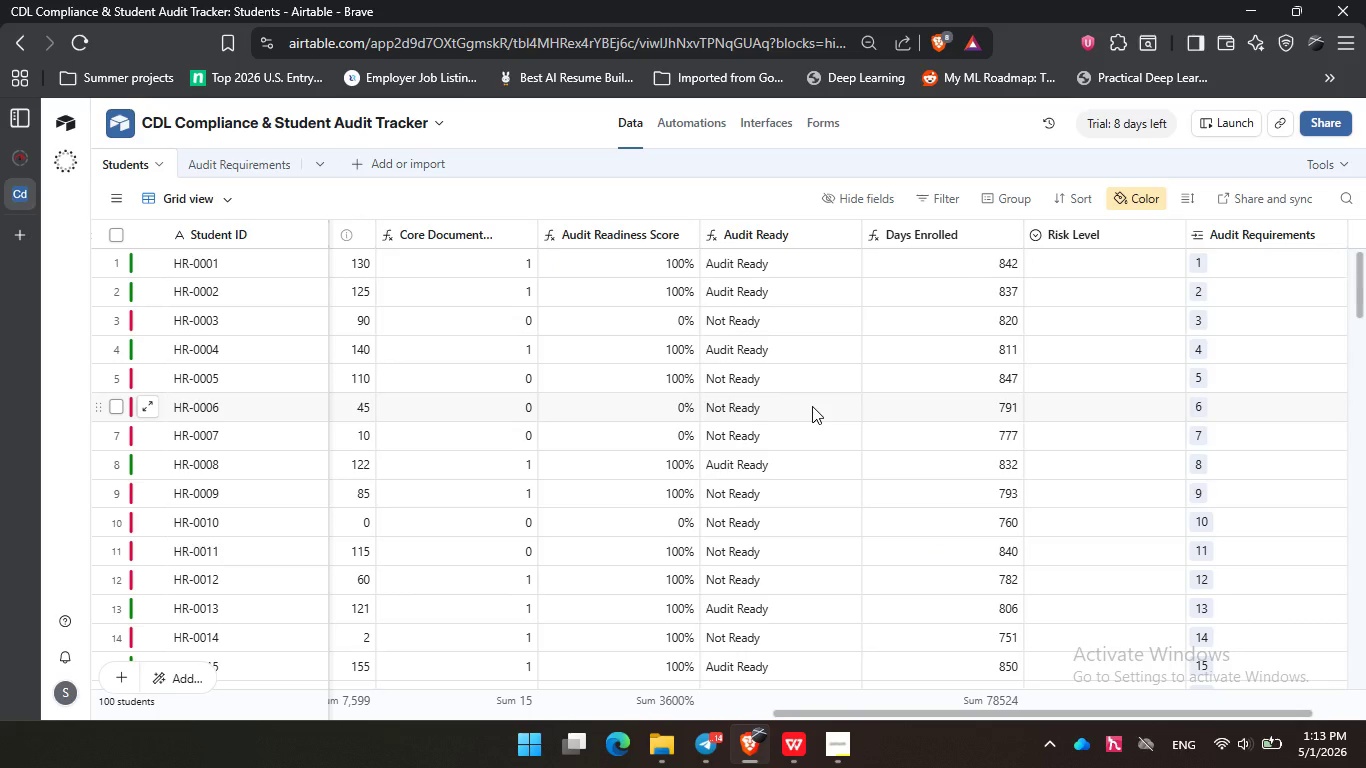 
wait(12.09)
 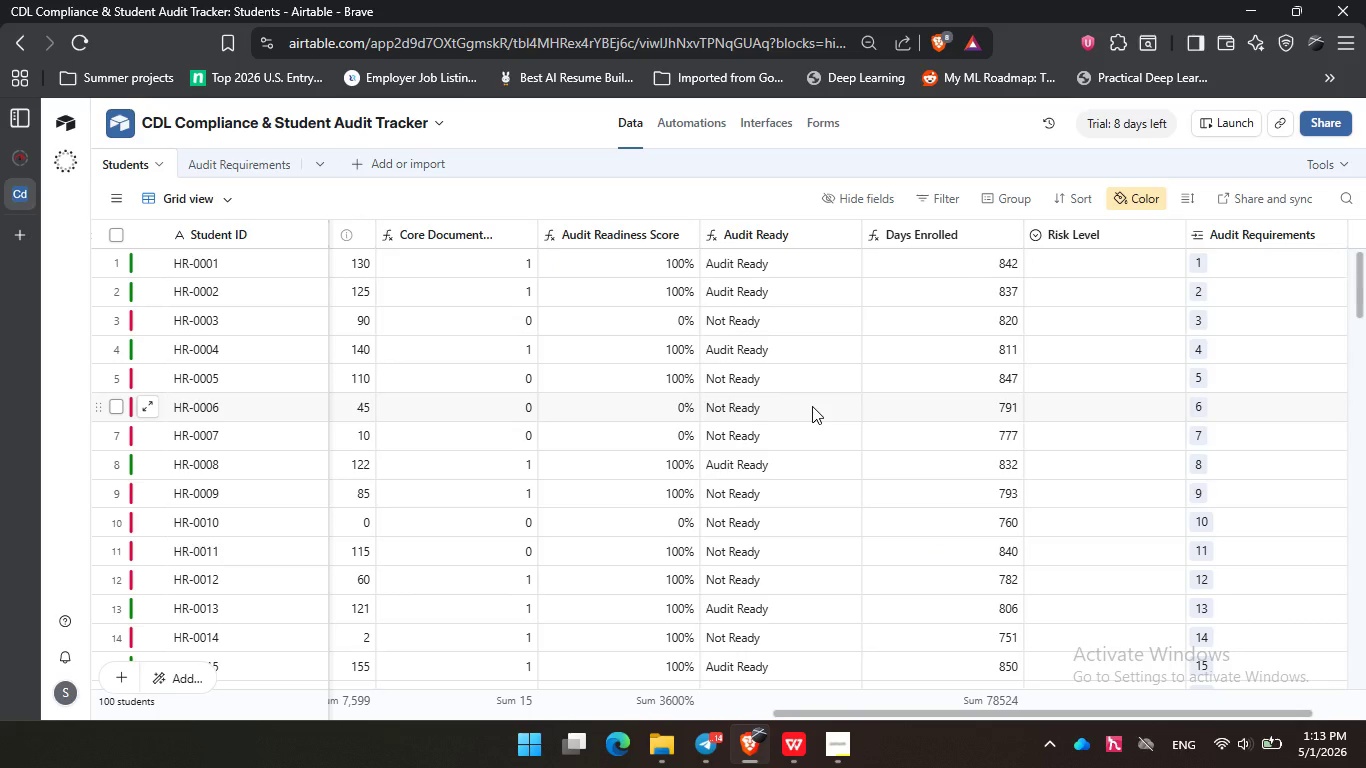 
double_click([776, 234])
 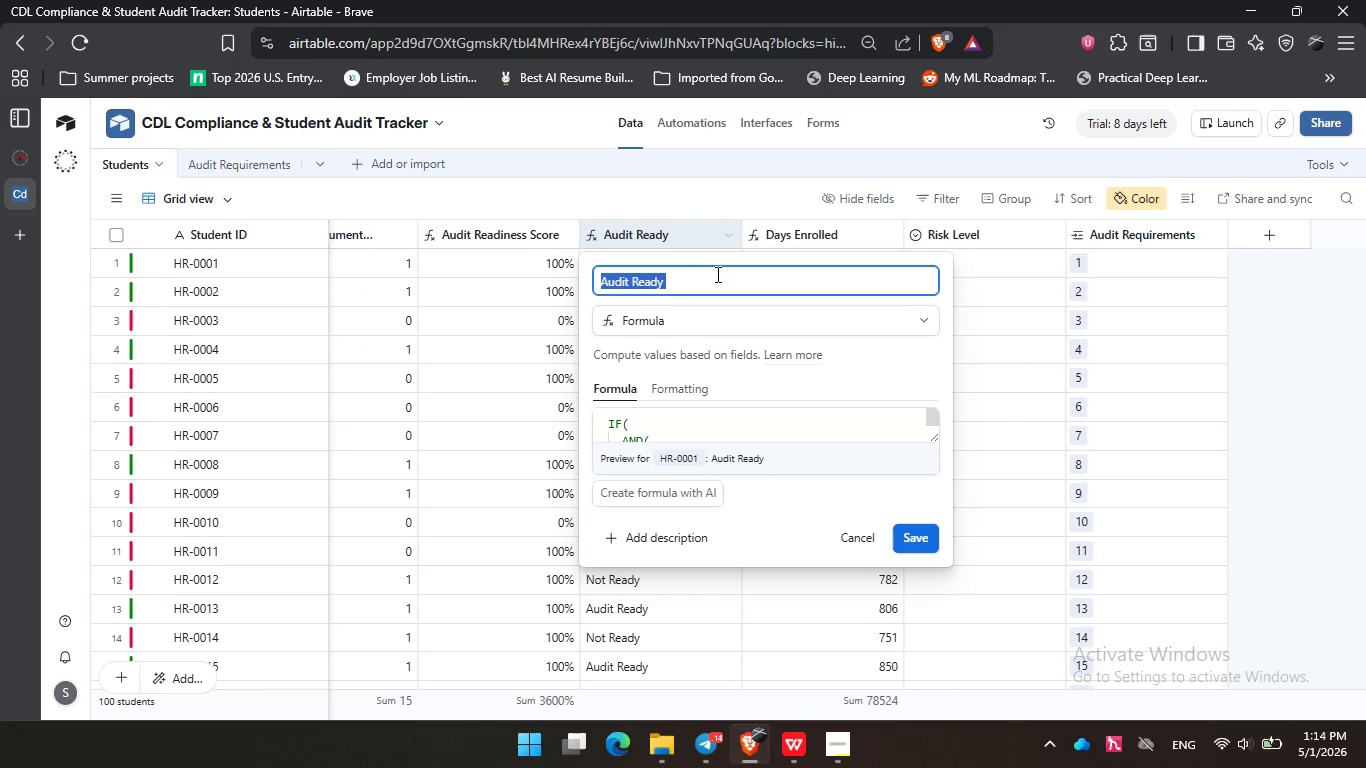 
left_click([716, 274])
 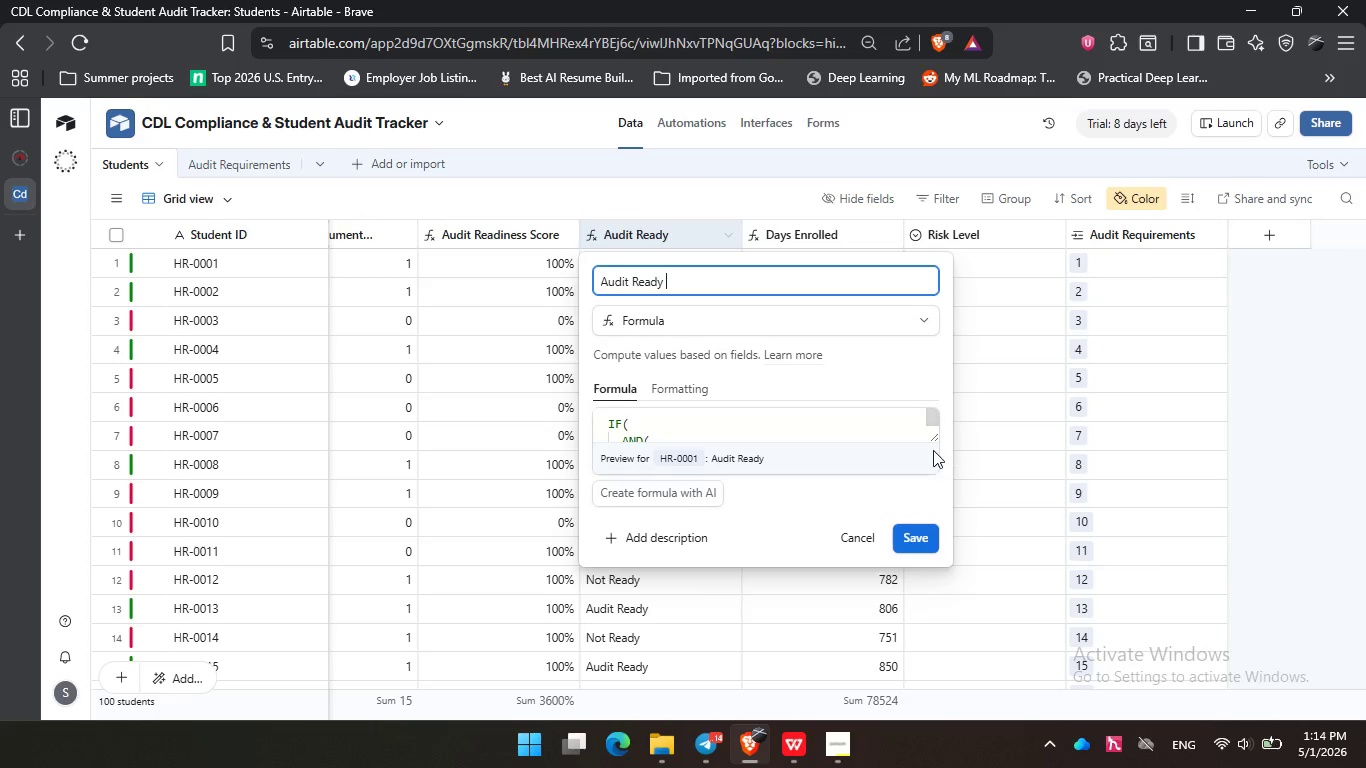 
left_click_drag(start_coordinate=[931, 441], to_coordinate=[956, 590])
 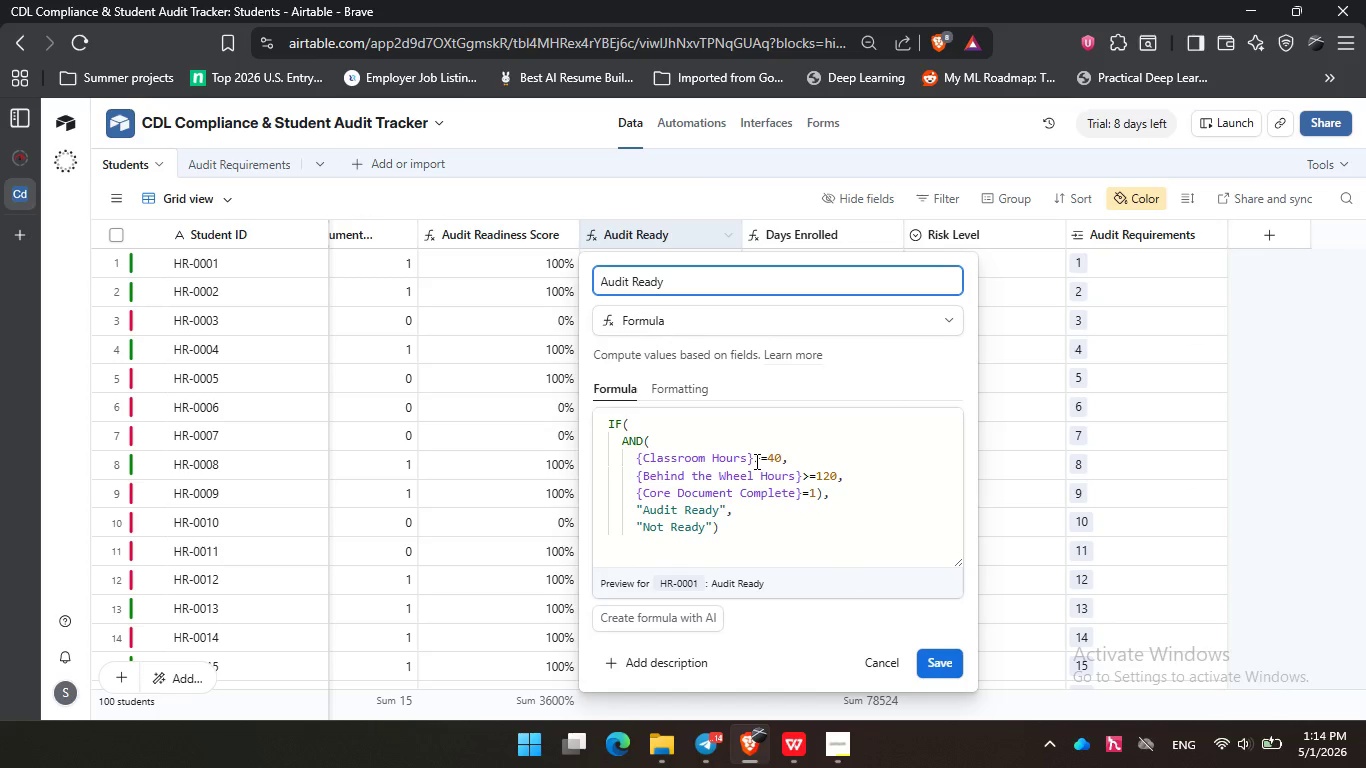 
left_click([754, 460])
 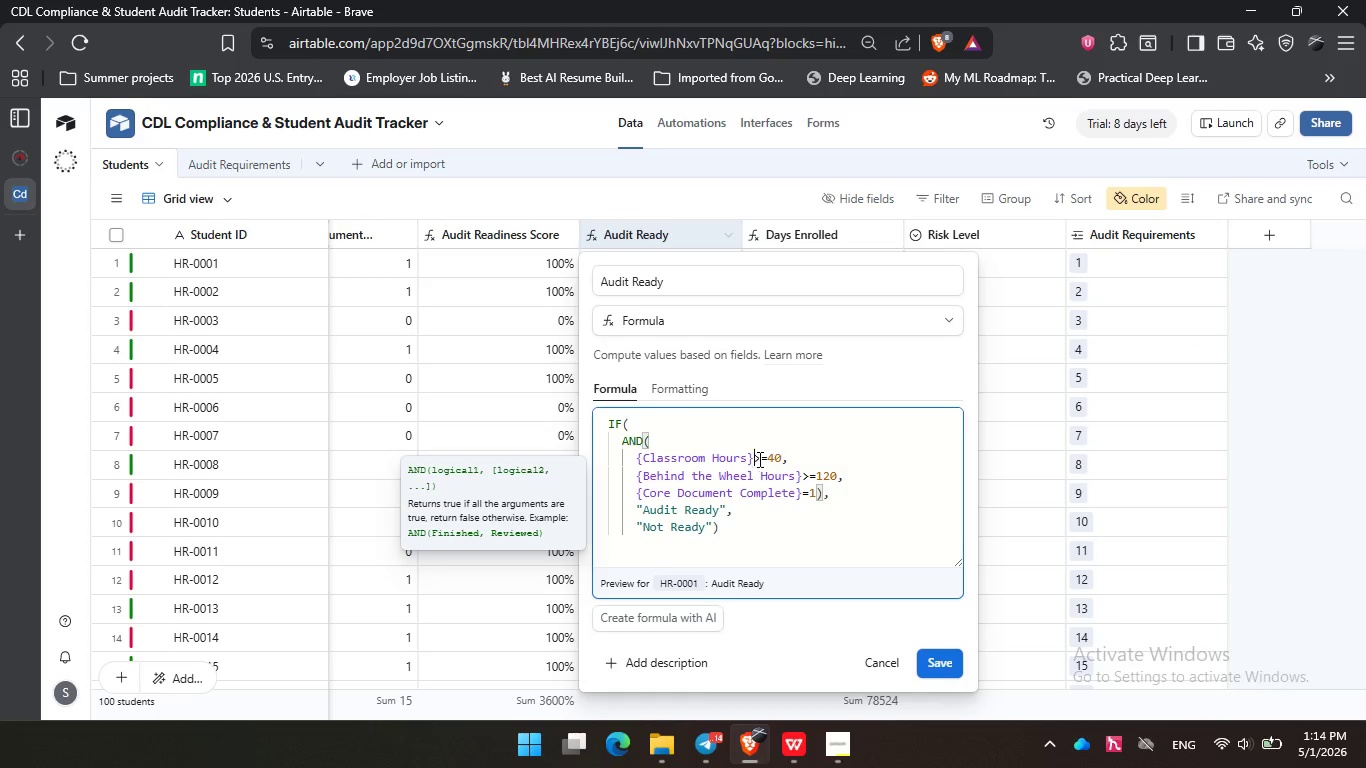 
key(Space)
 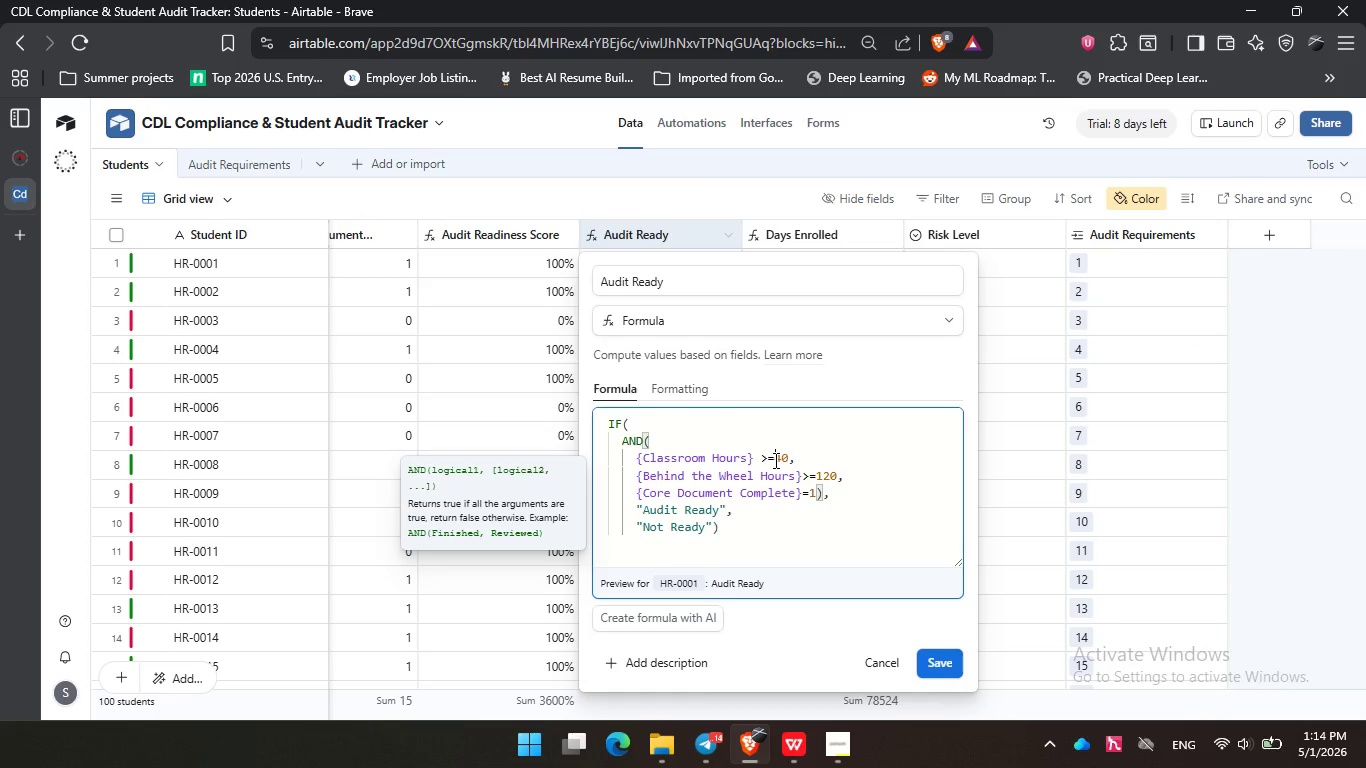 
left_click([774, 460])
 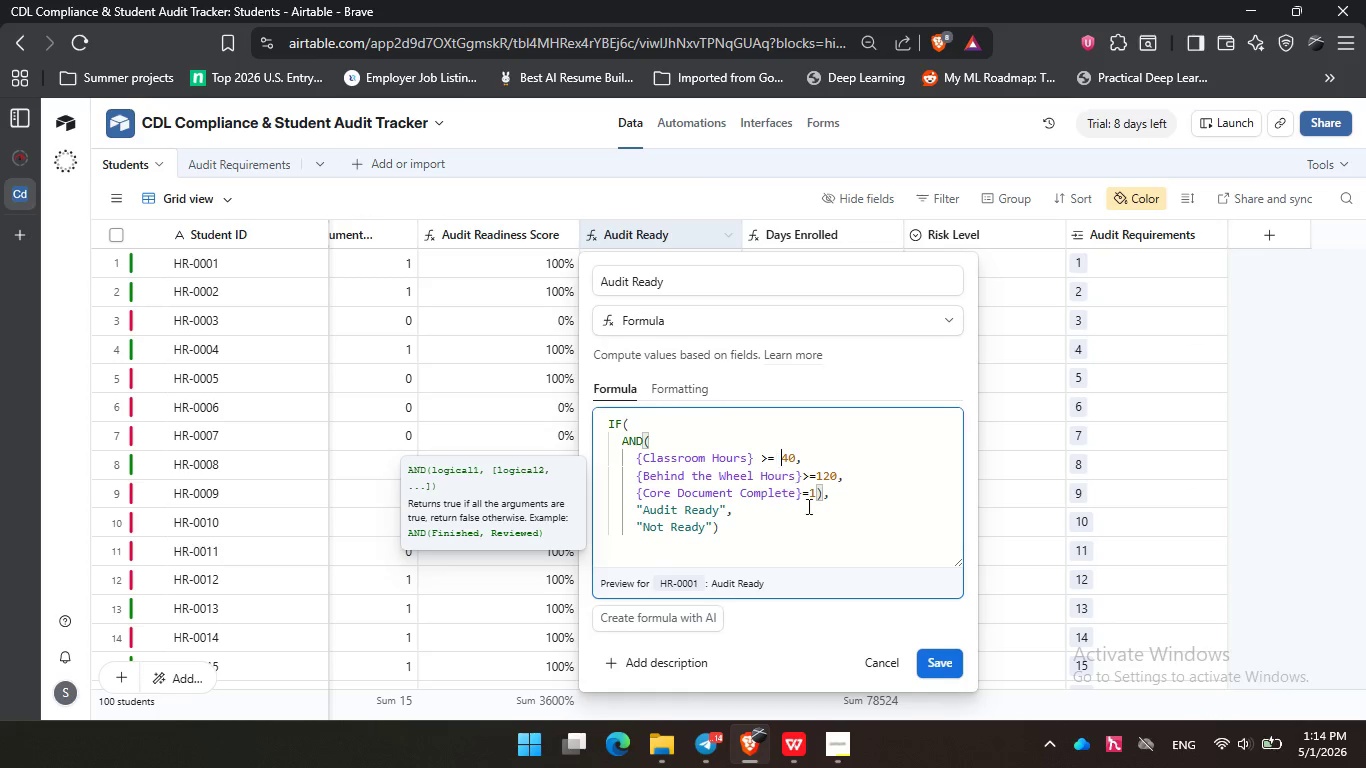 
key(Space)
 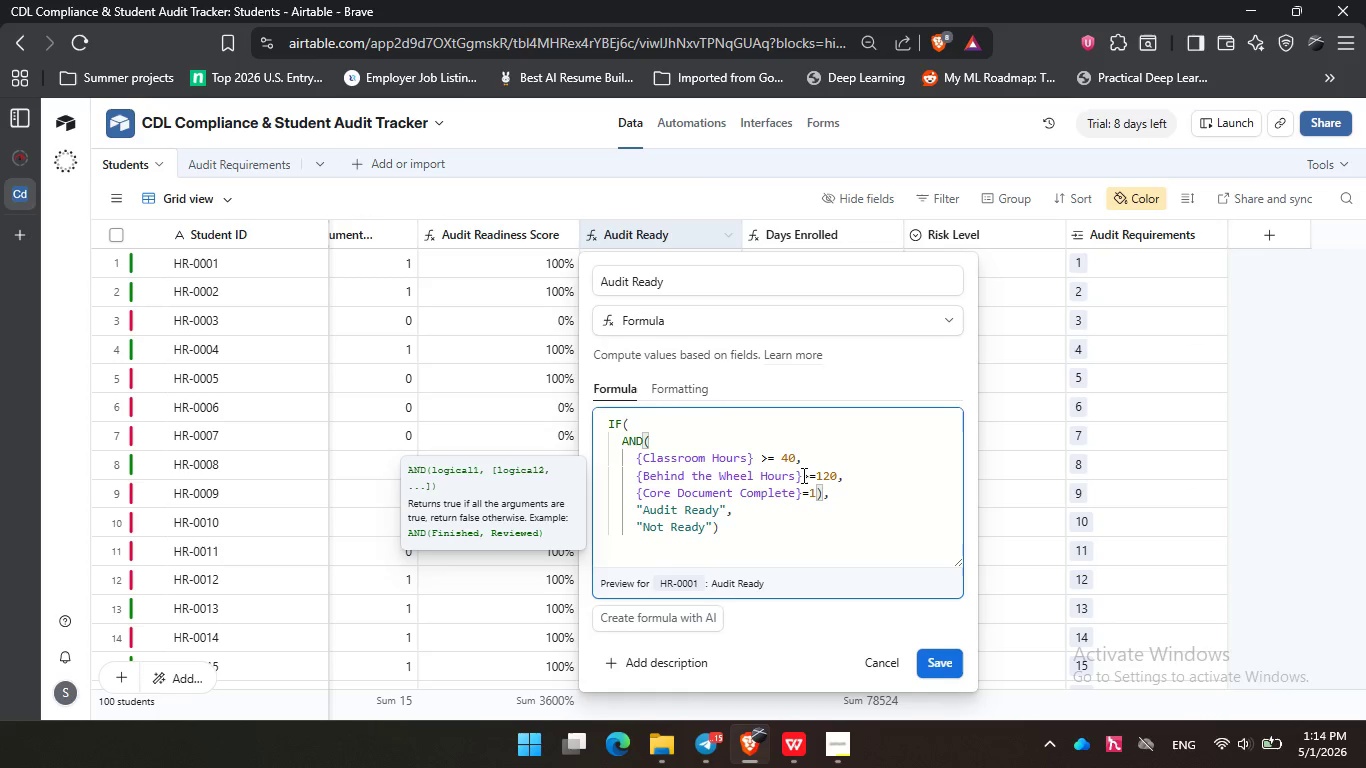 
left_click([802, 475])
 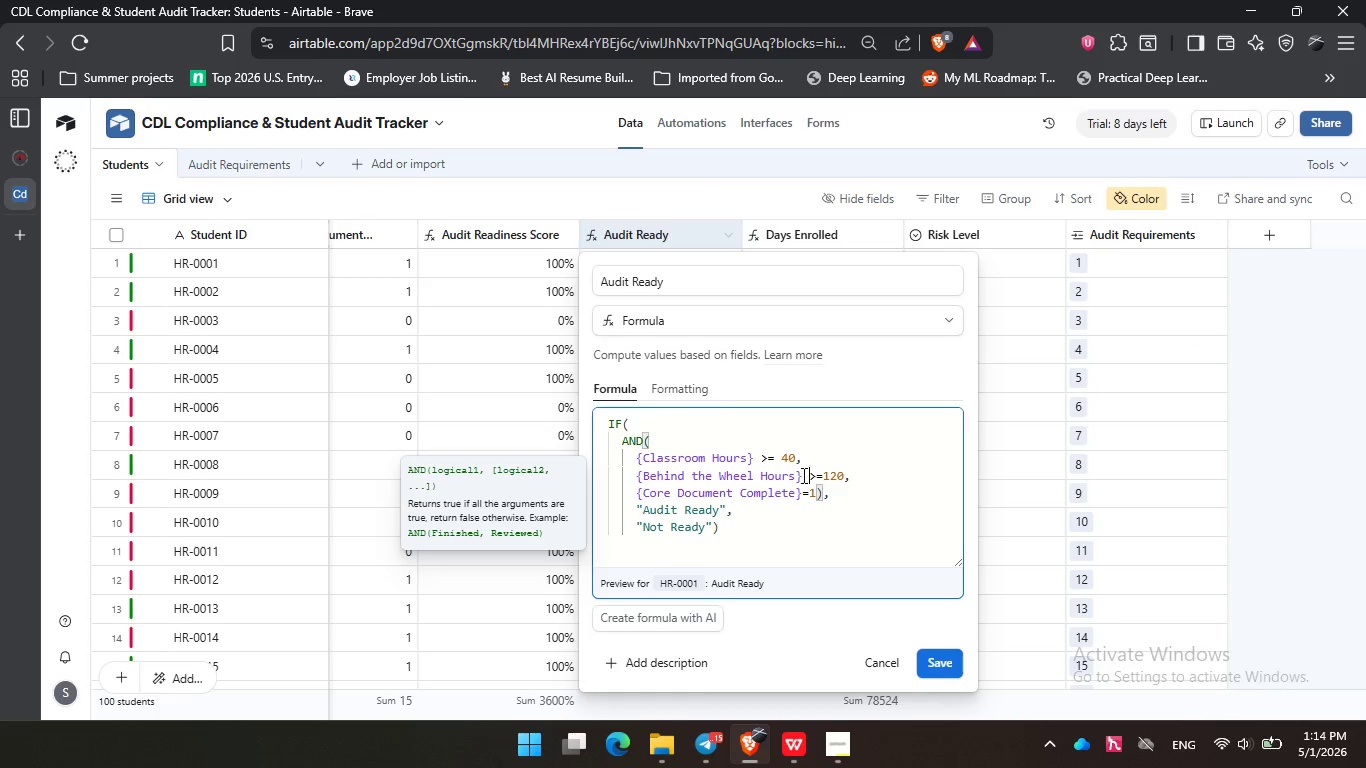 
key(Space)
 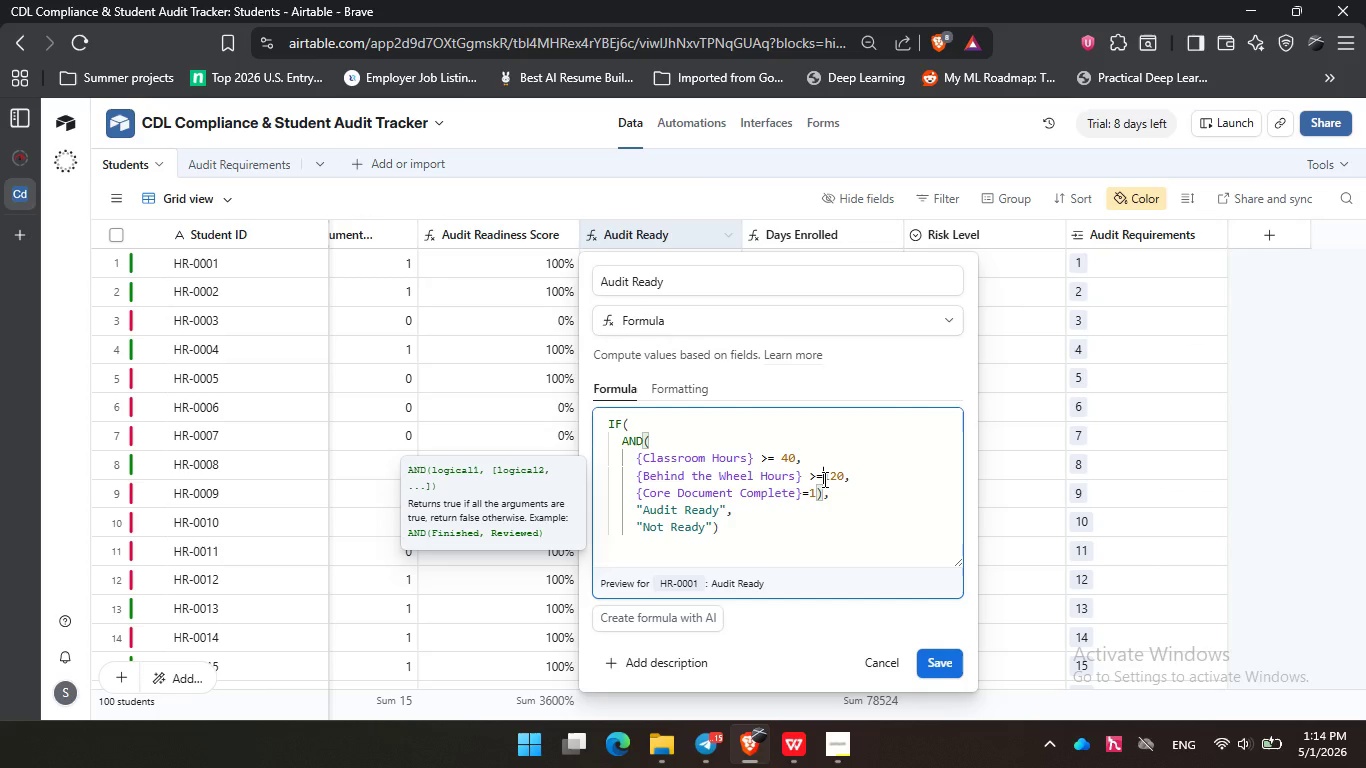 
left_click([823, 479])
 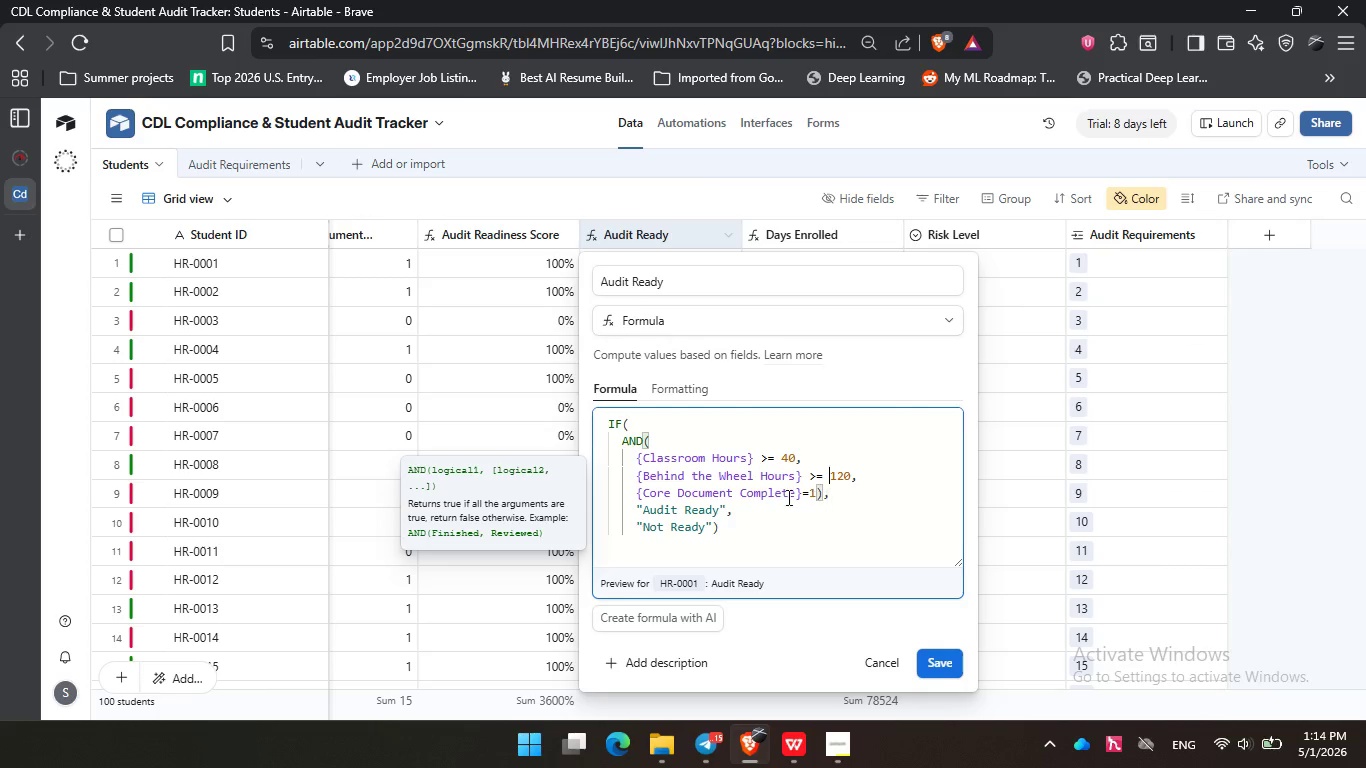 
key(Space)
 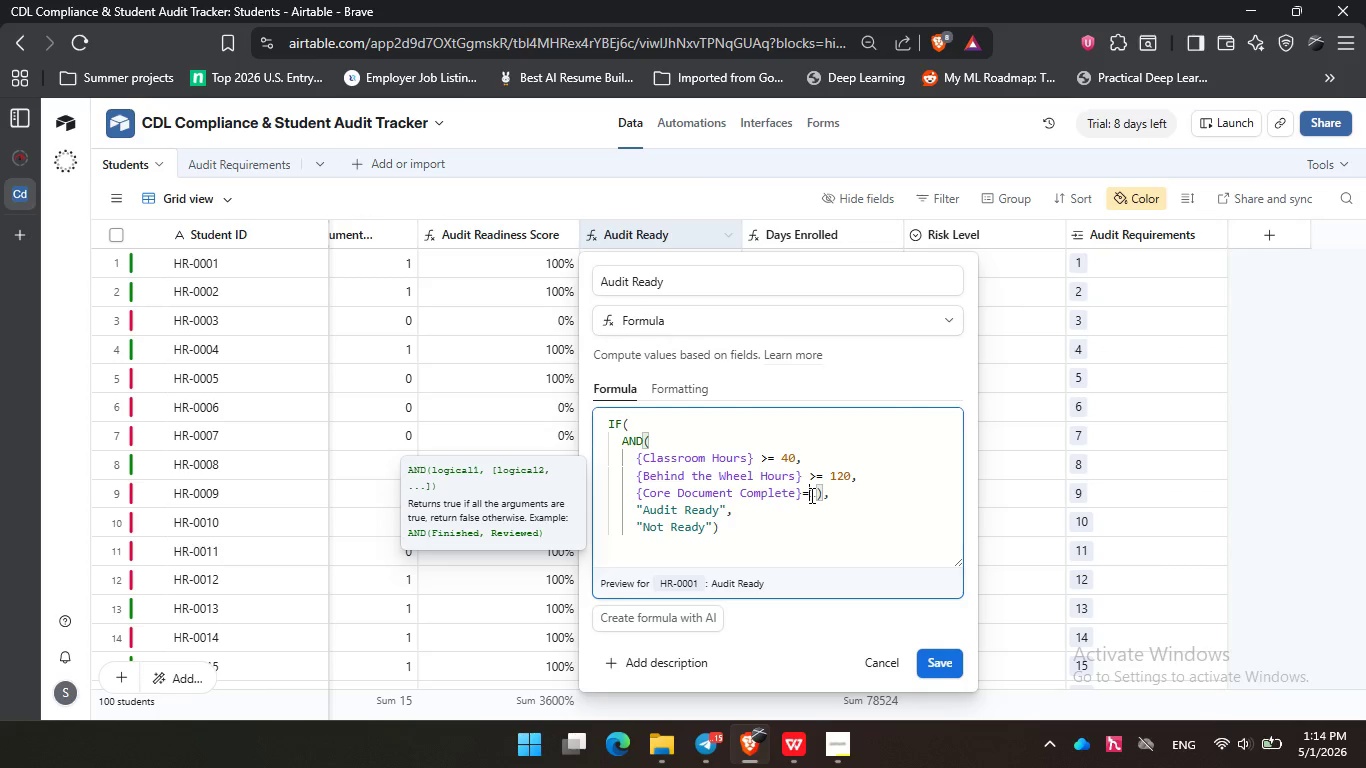 
left_click([810, 495])
 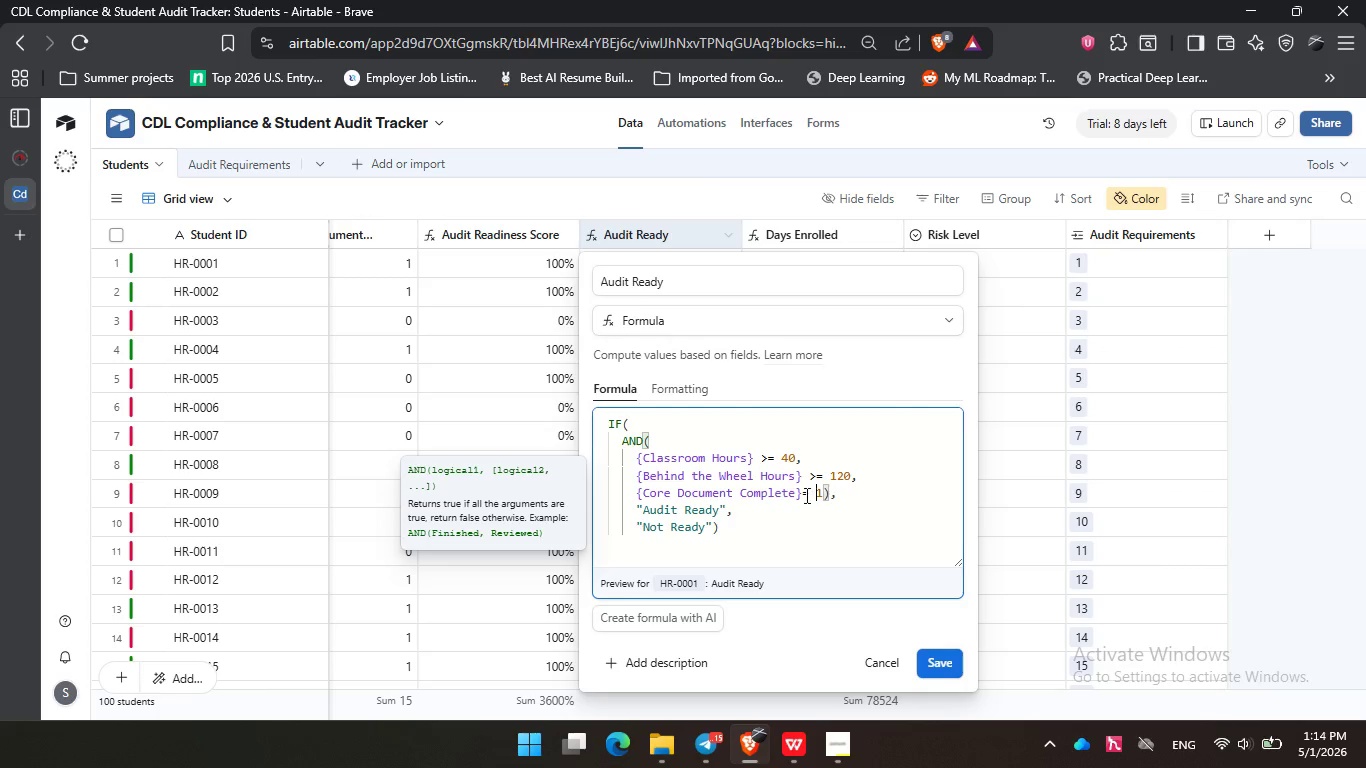 
key(Space)
 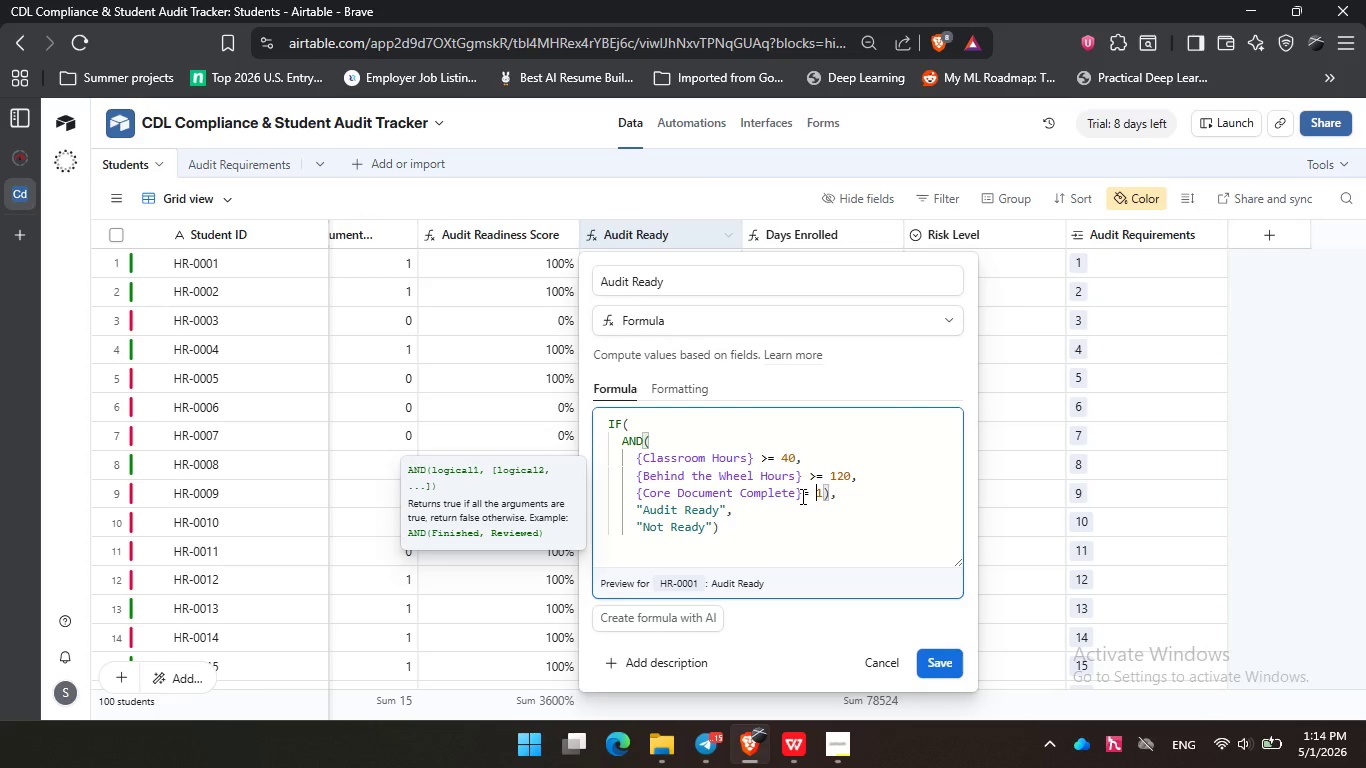 
left_click([801, 496])
 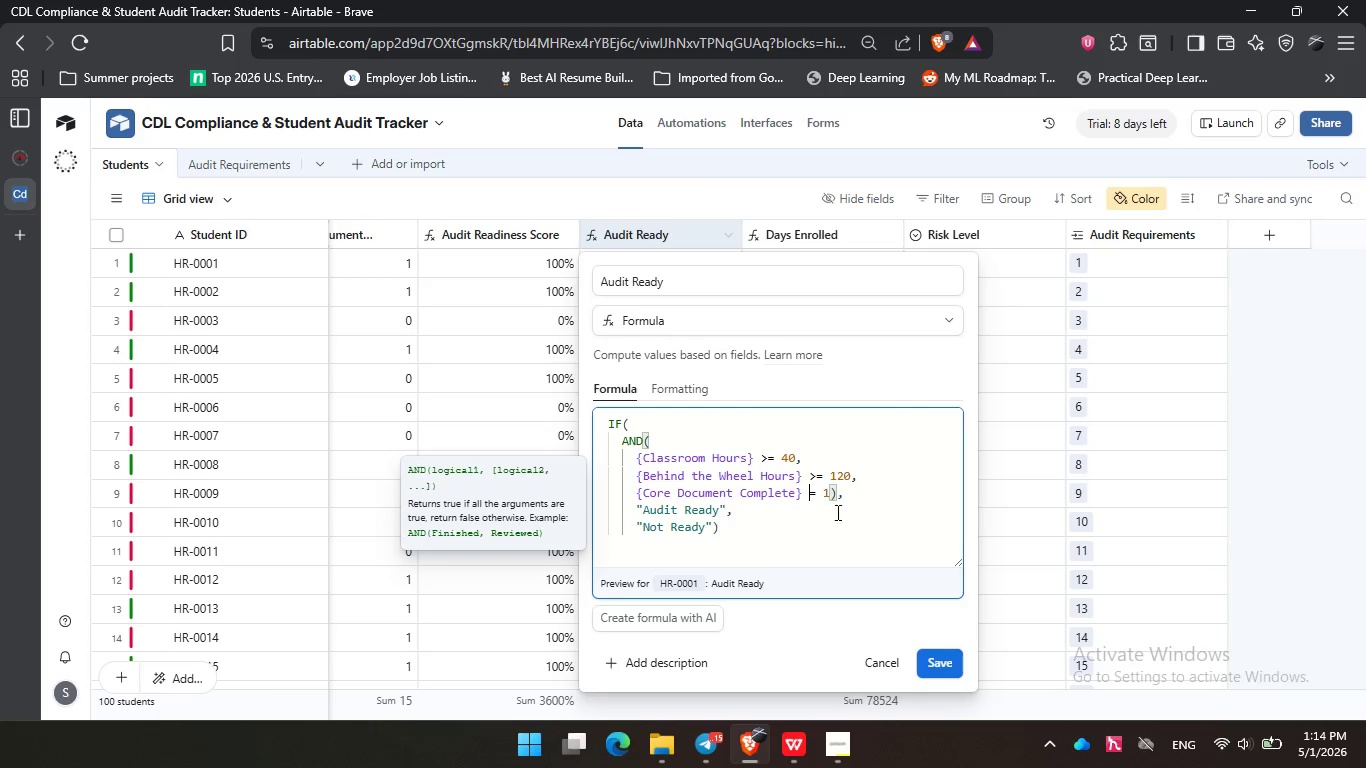 
key(Space)
 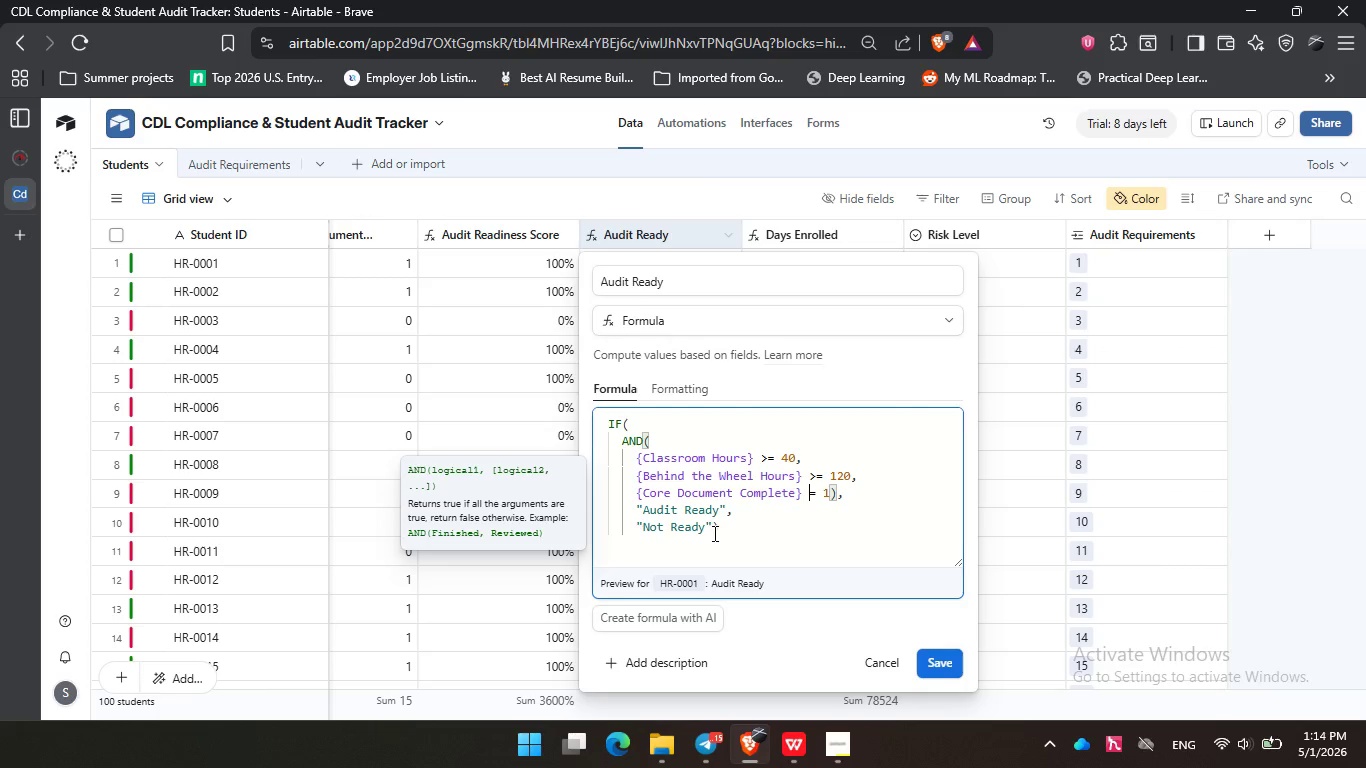 
left_click([713, 533])
 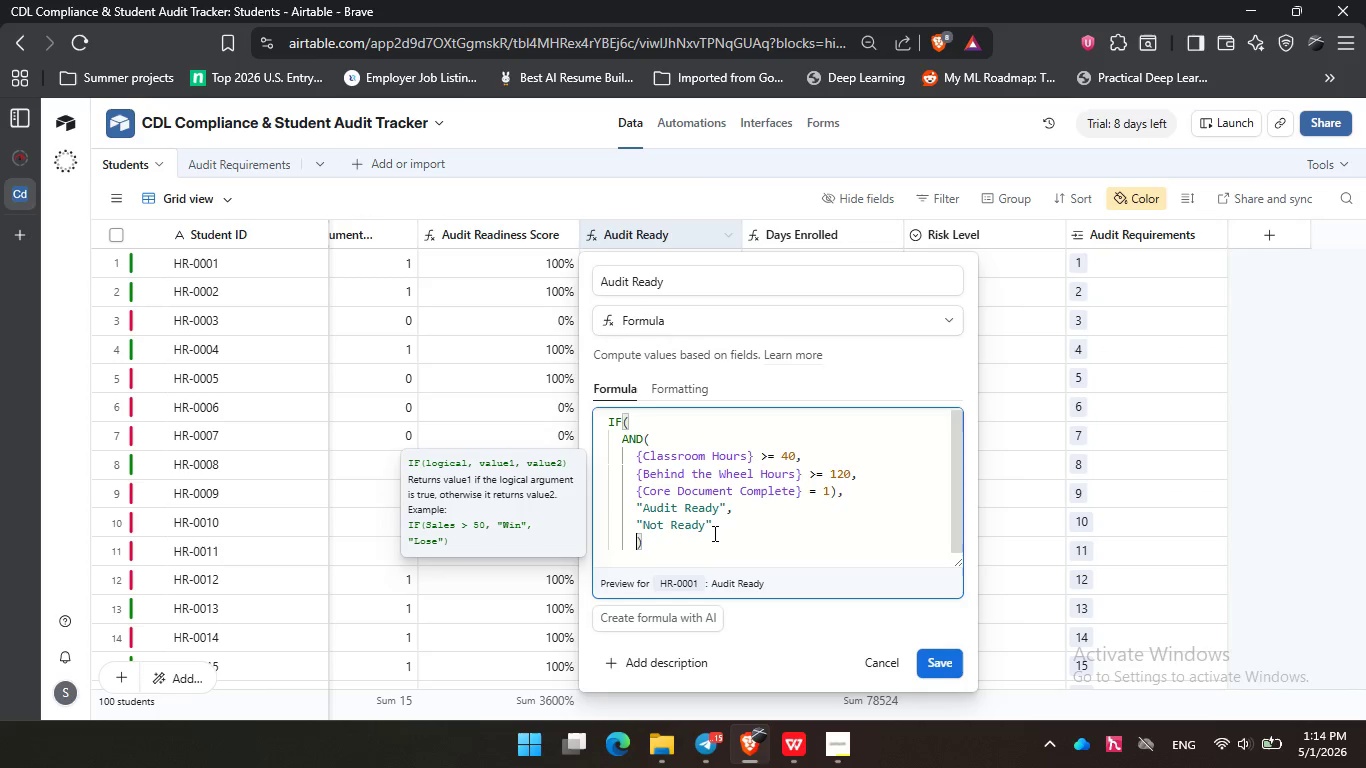 
key(Enter)
 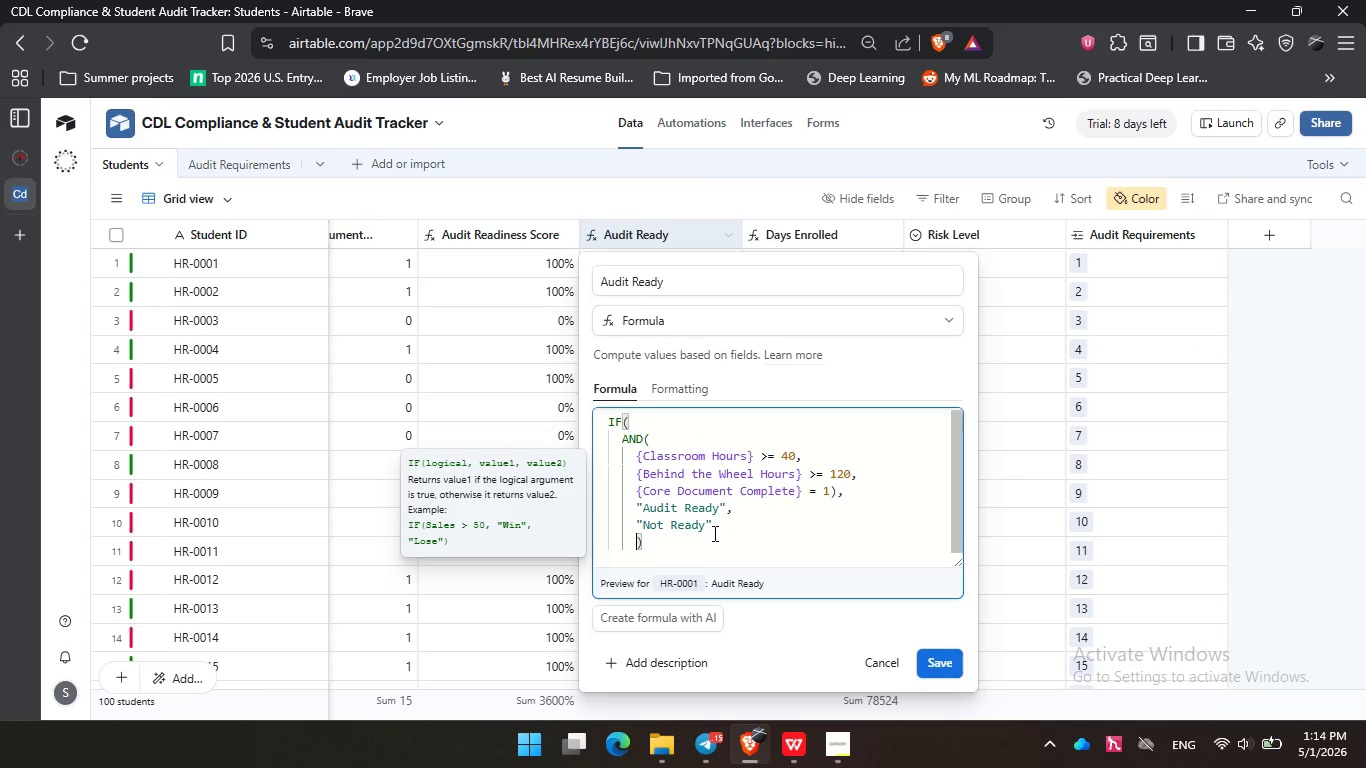 
key(Backspace)
 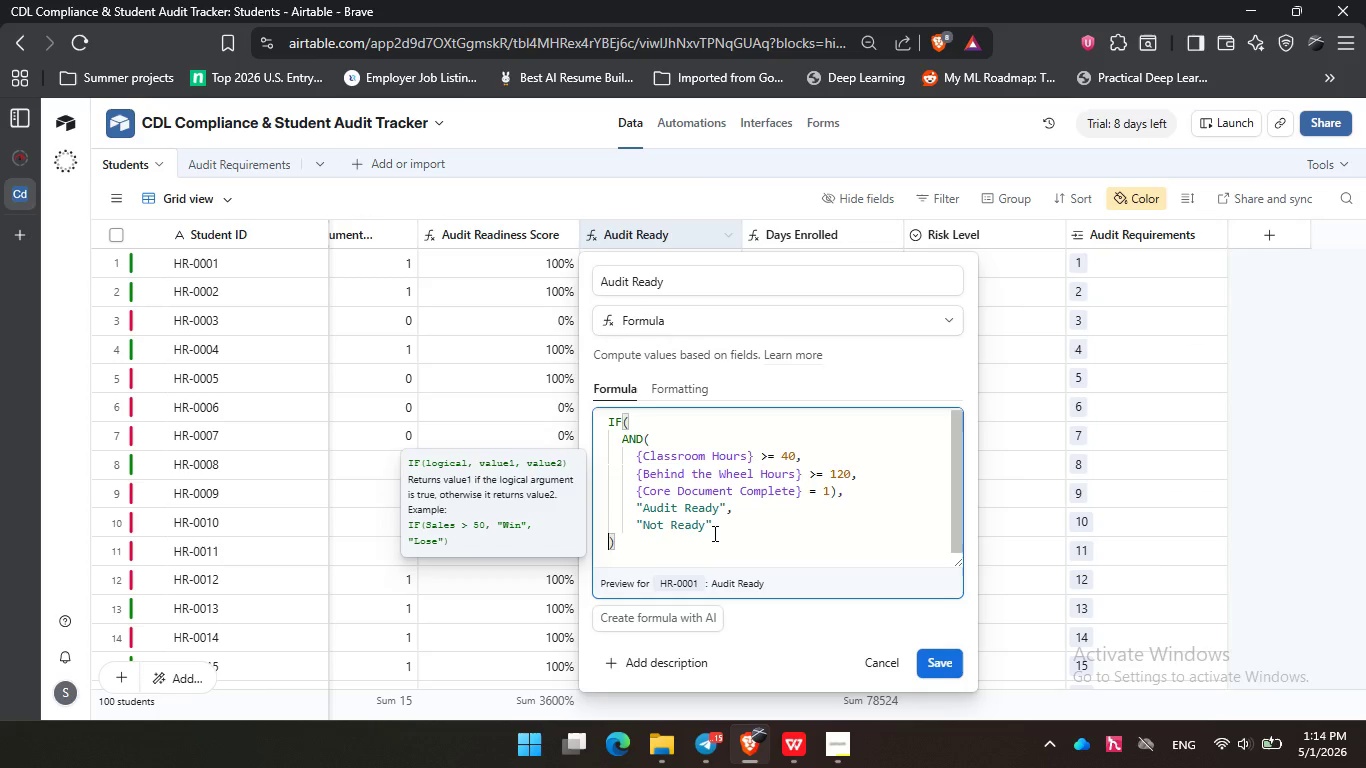 
key(Backspace)
 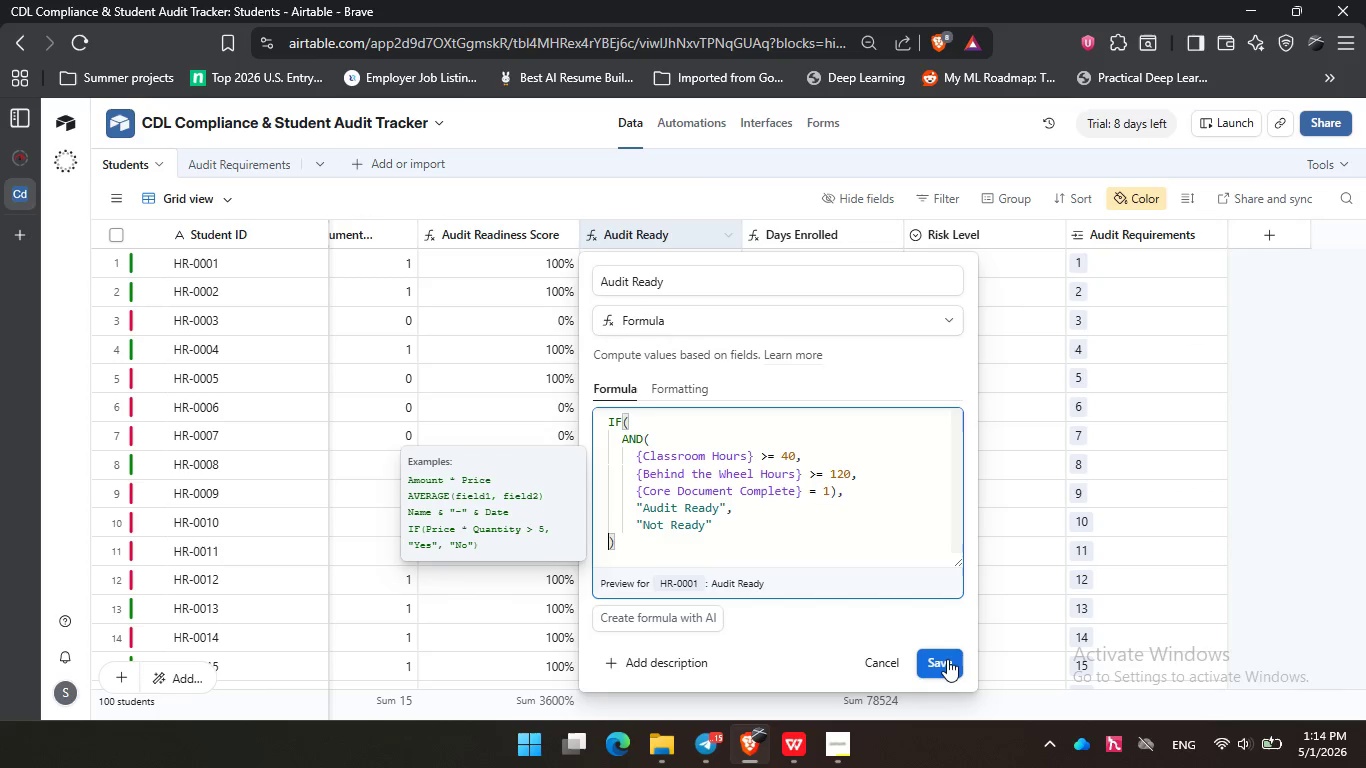 
left_click([947, 659])
 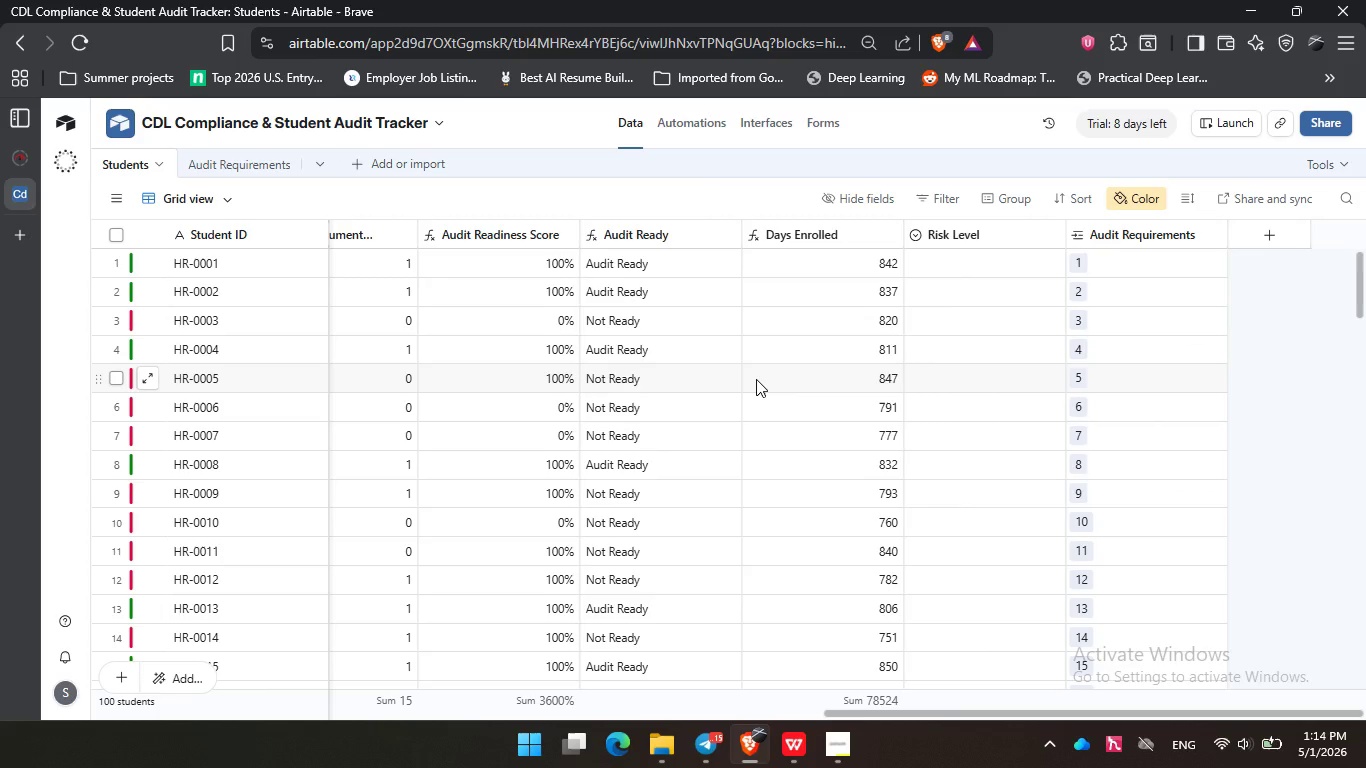 
wait(34.53)
 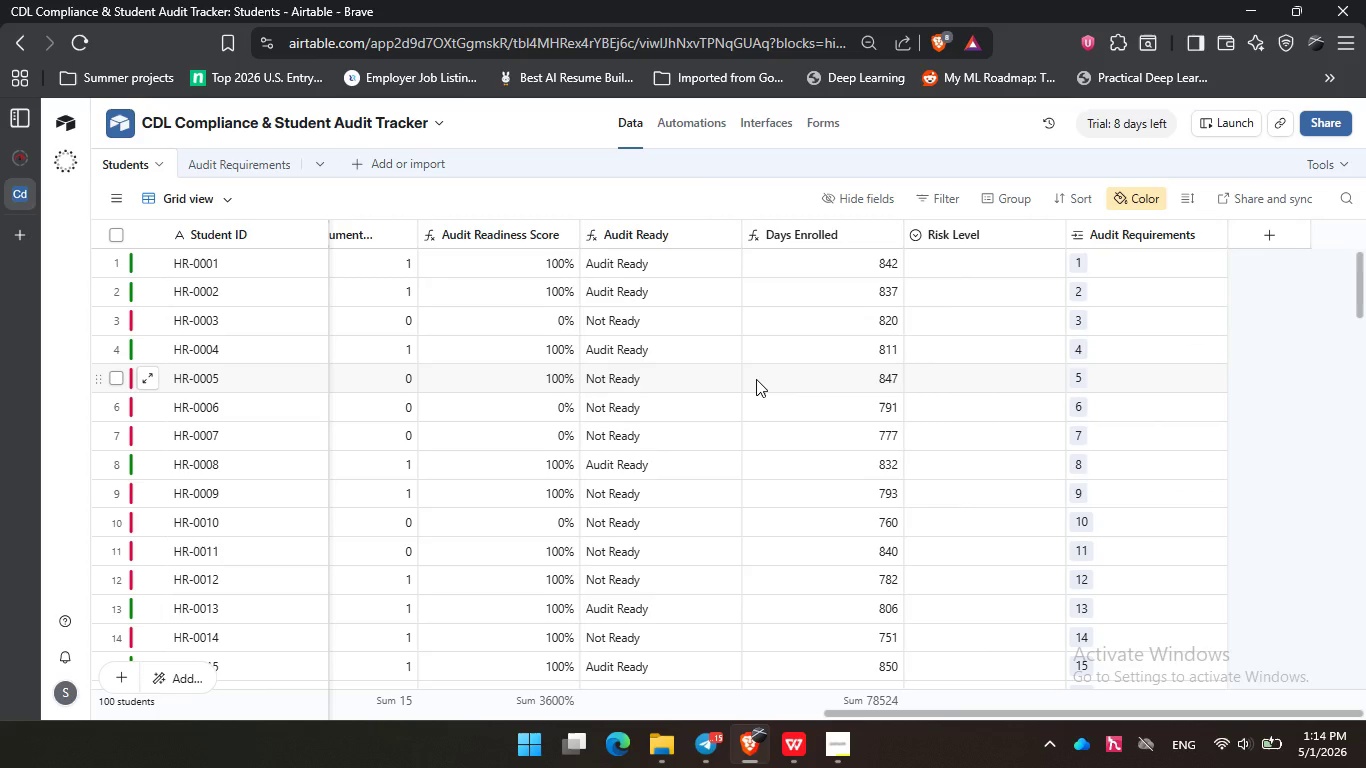 
double_click([790, 228])
 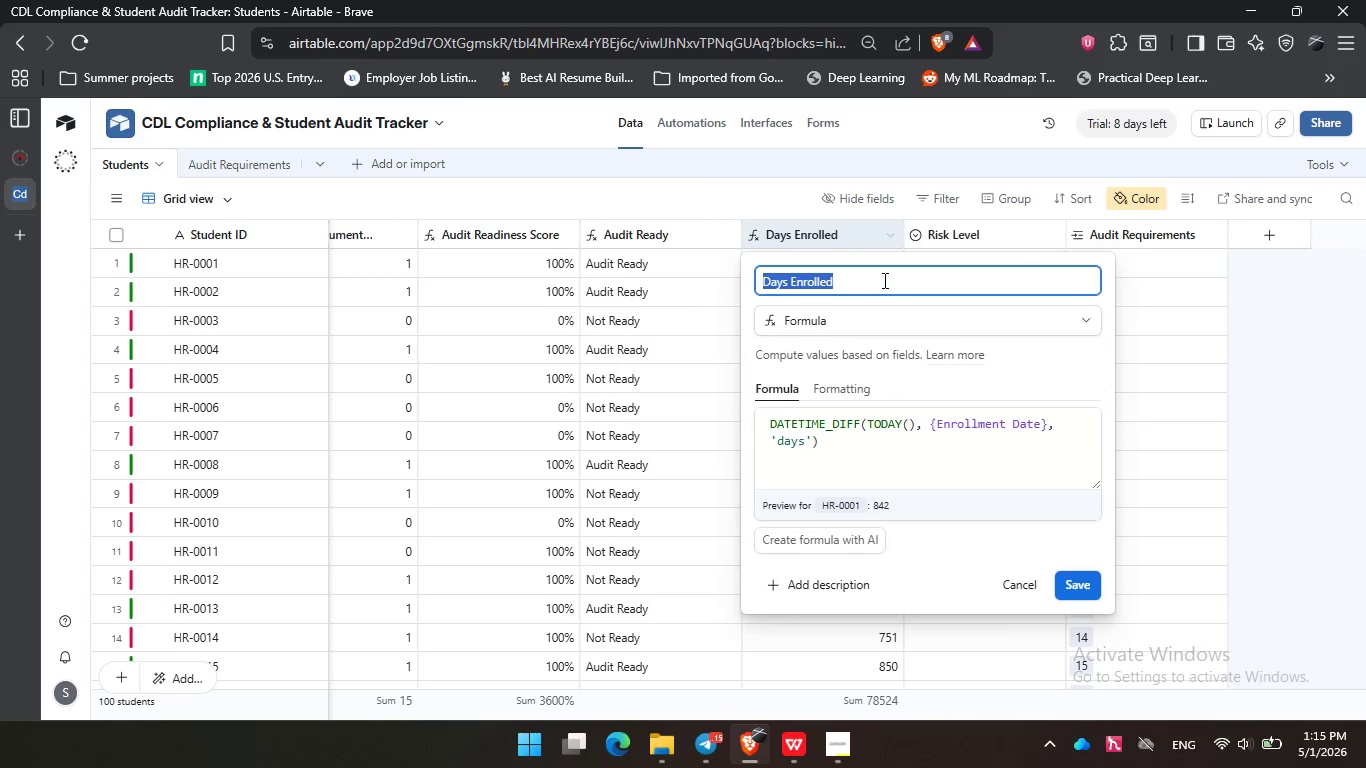 
left_click([883, 277])
 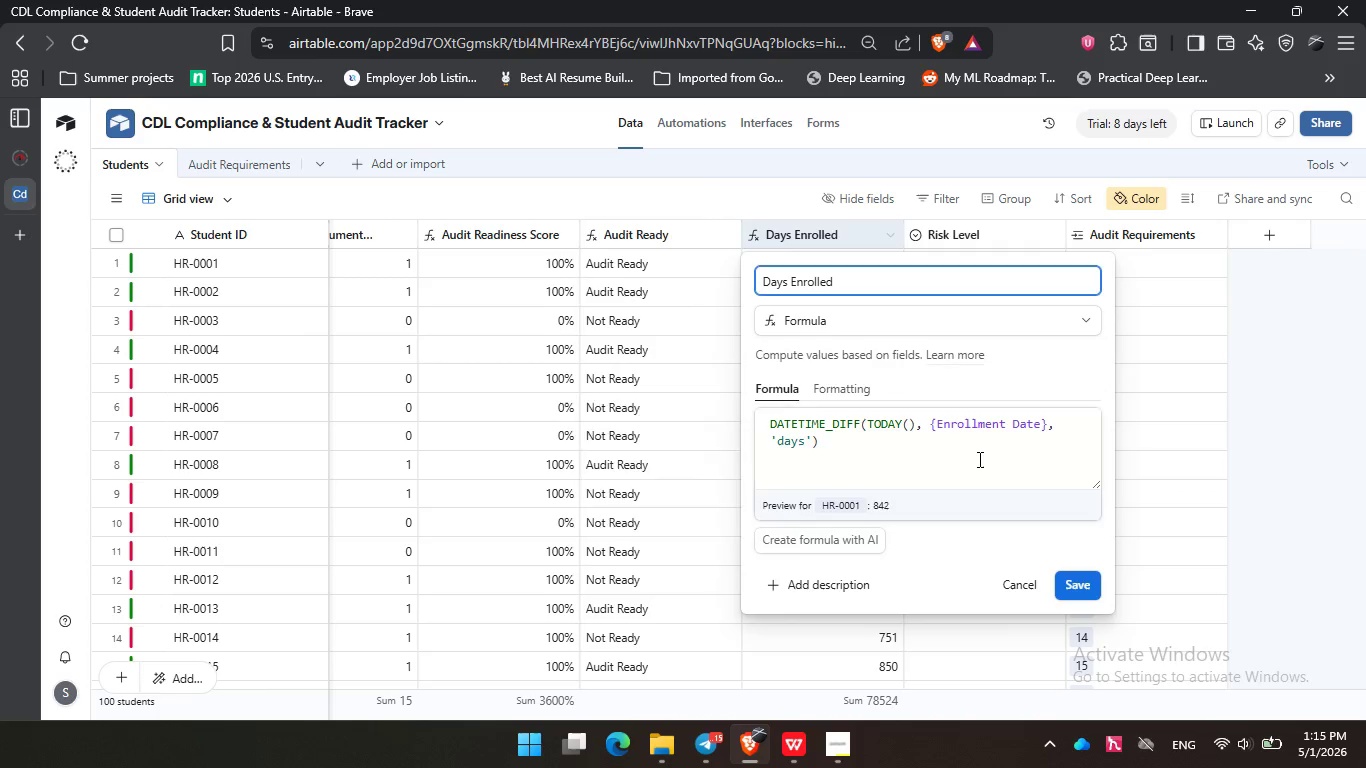 
left_click([978, 459])
 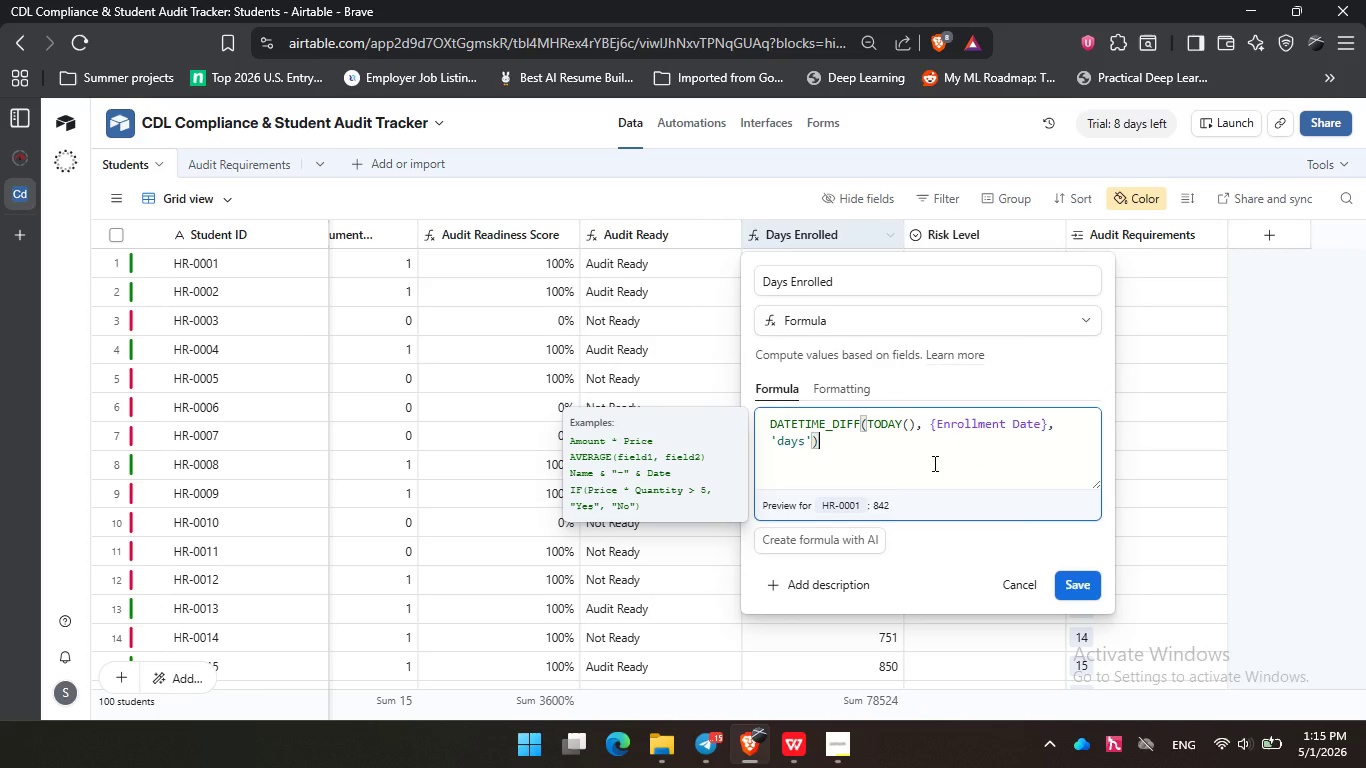 
key(ArrowUp)
 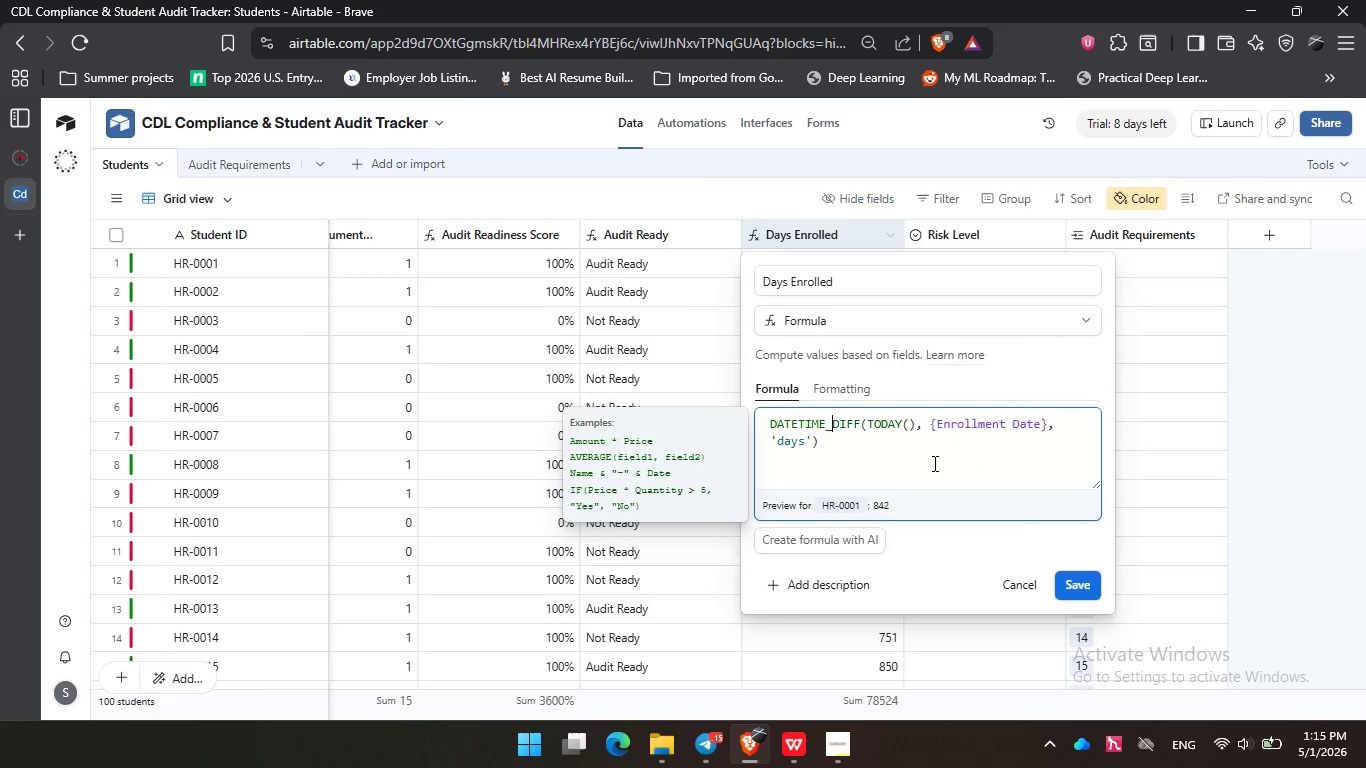 
key(ArrowRight)
 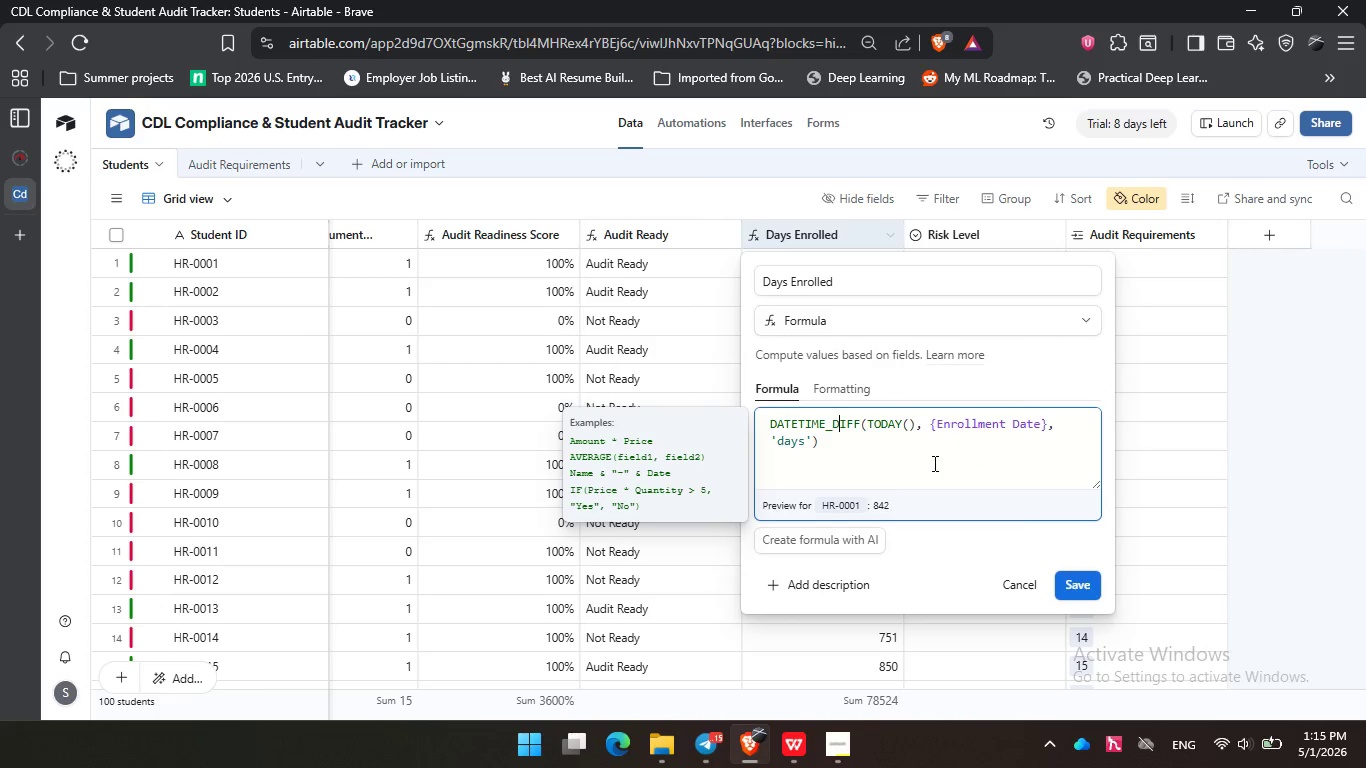 
key(ArrowRight)
 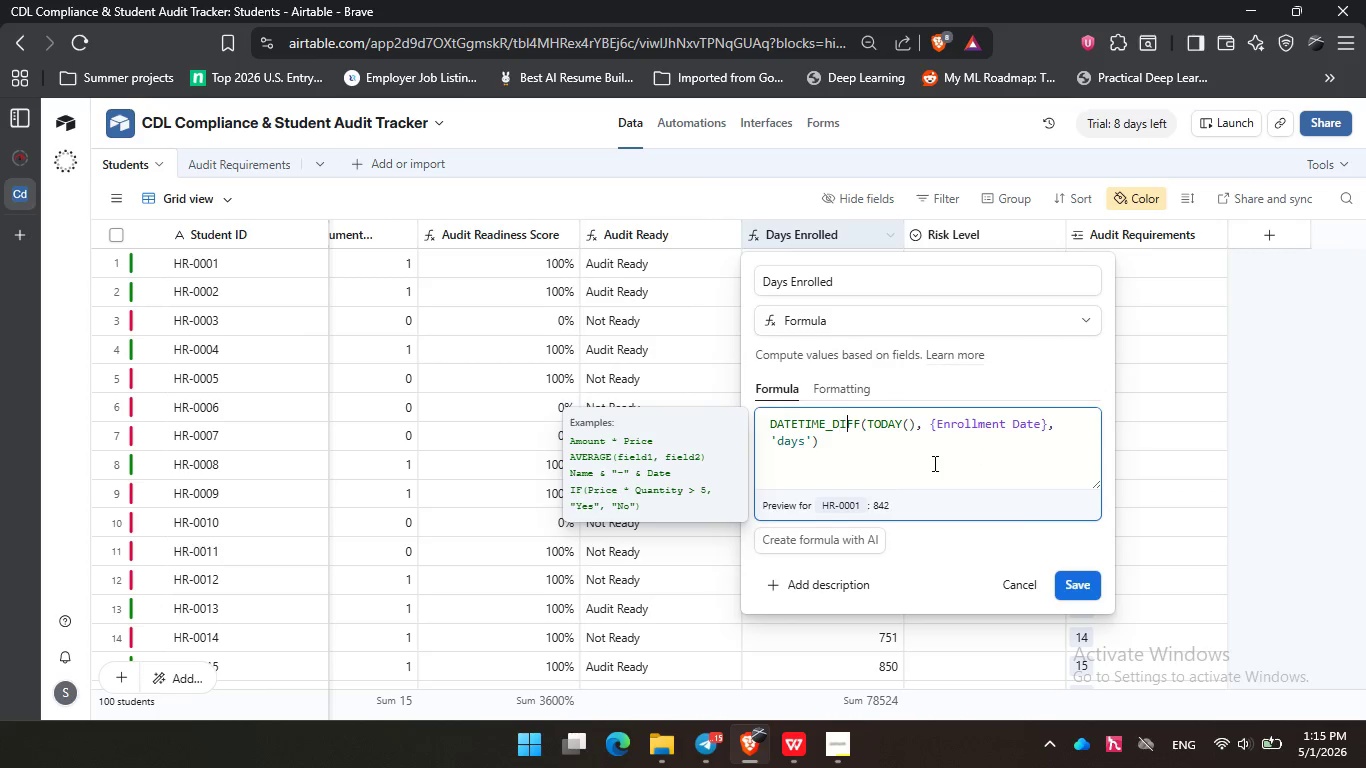 
key(ArrowRight)
 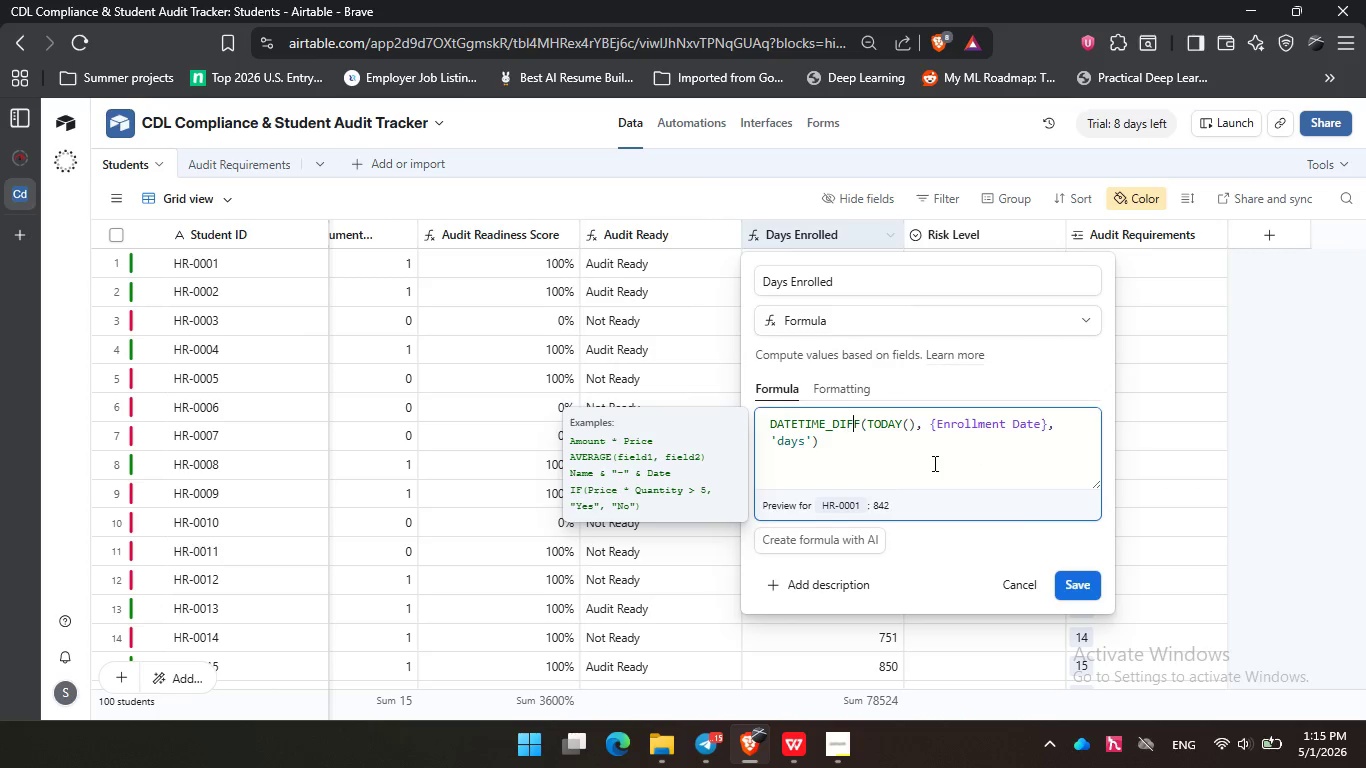 
key(ArrowRight)
 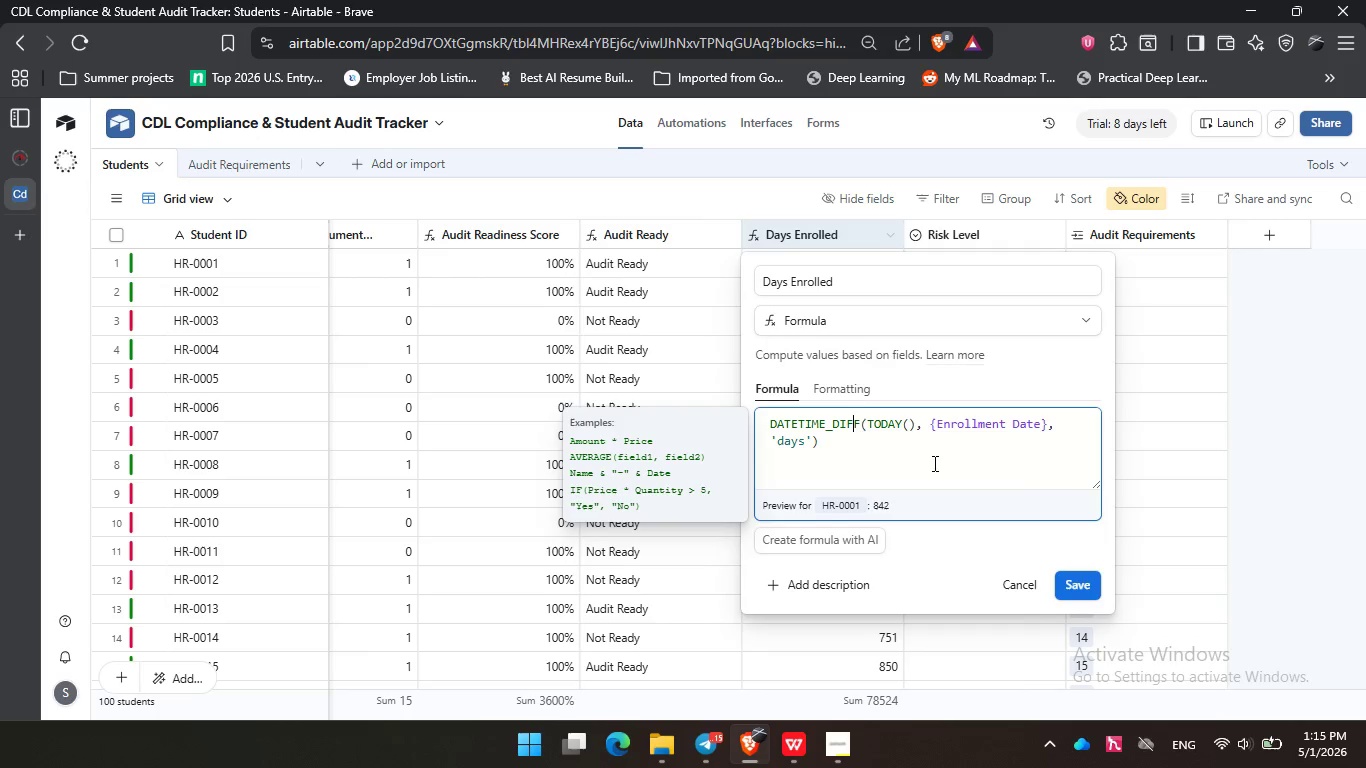 
key(ArrowRight)
 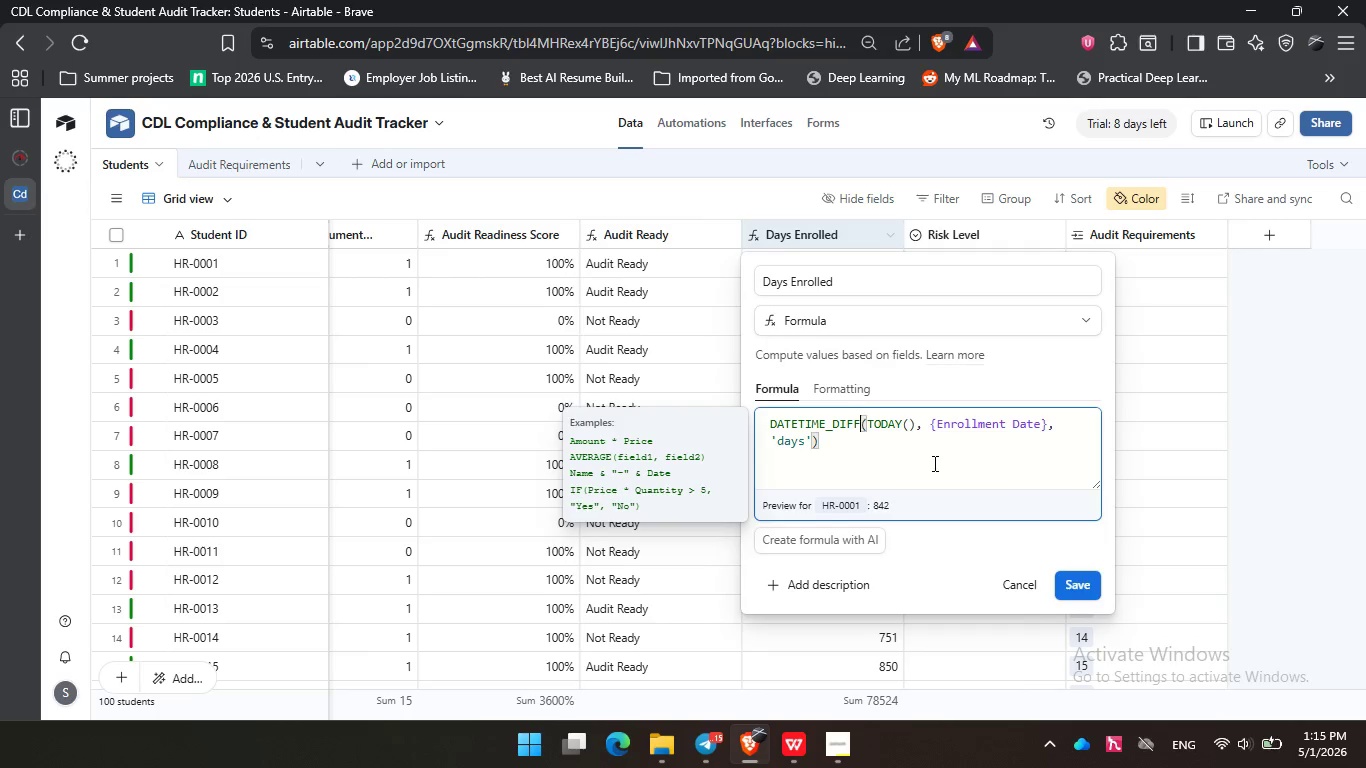 
key(ArrowRight)
 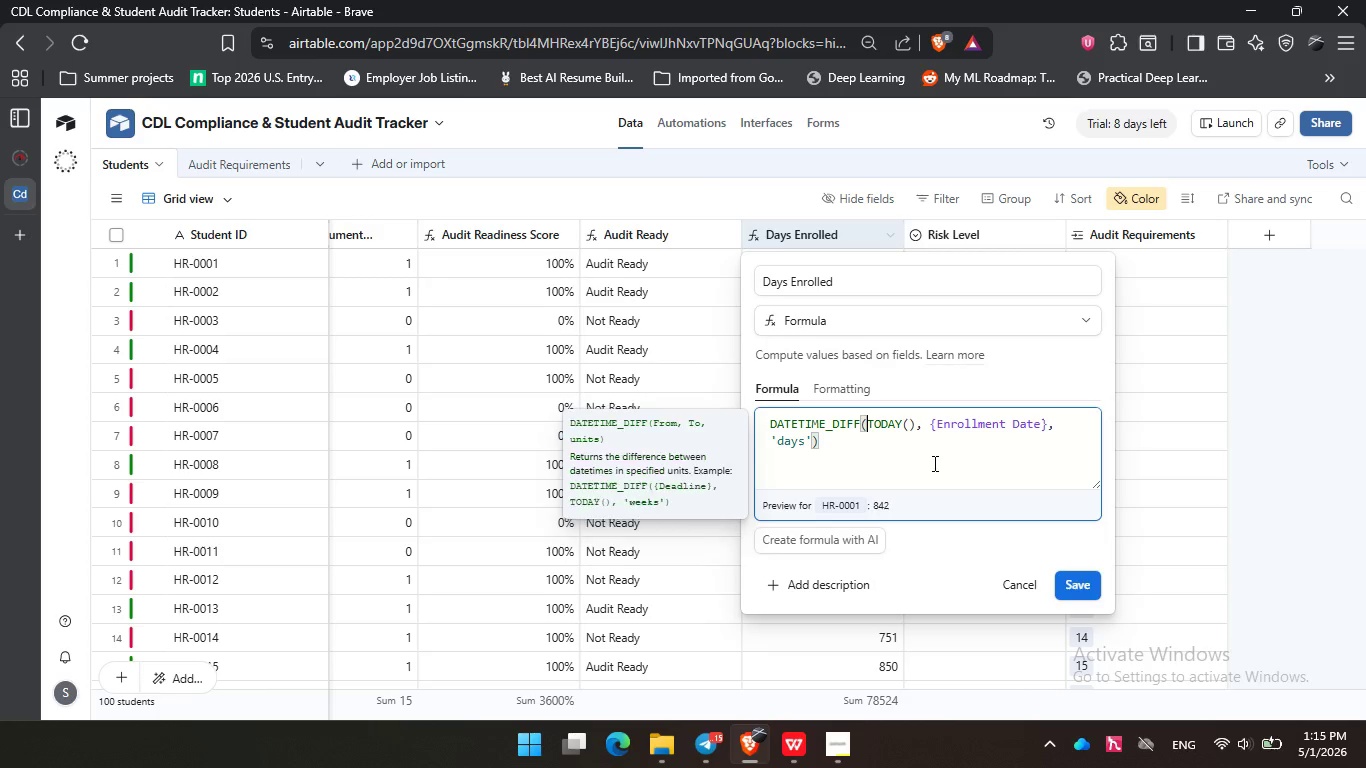 
key(ArrowRight)
 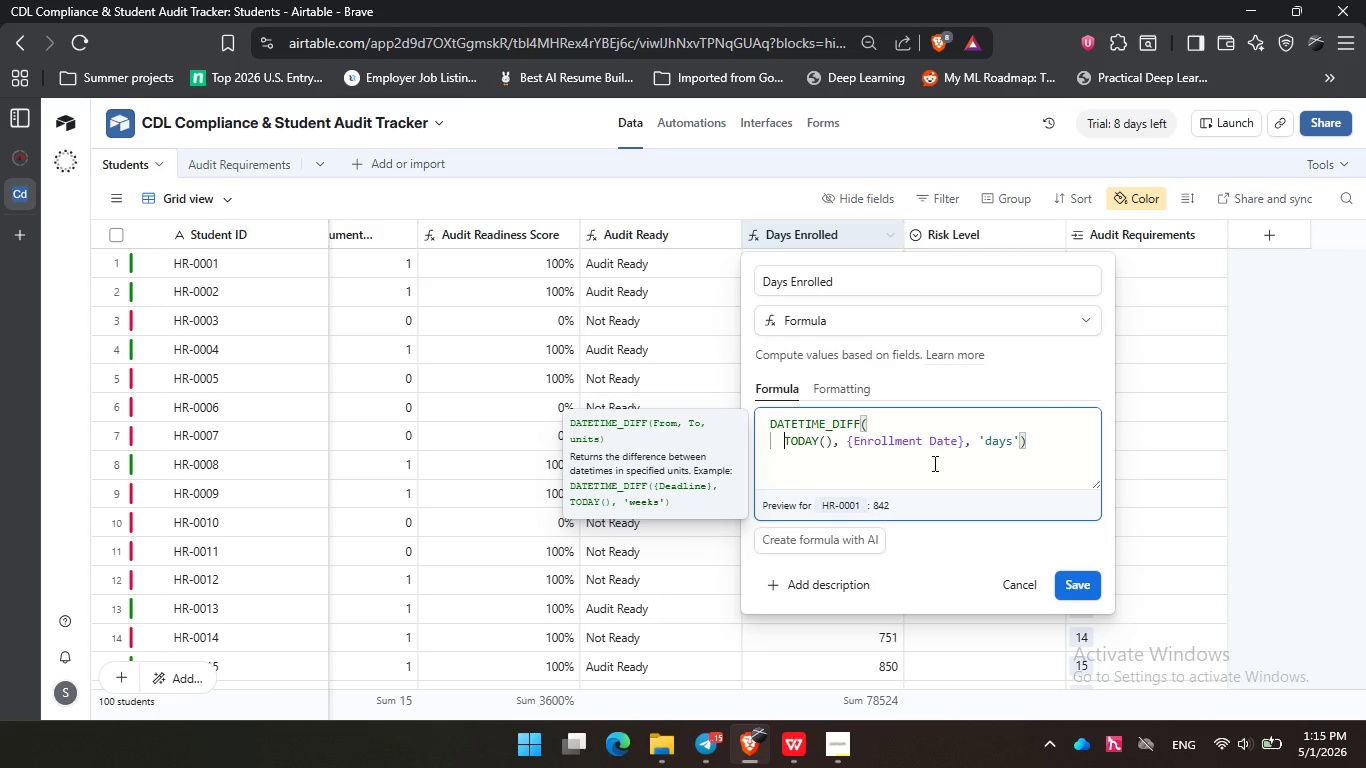 
key(Enter)
 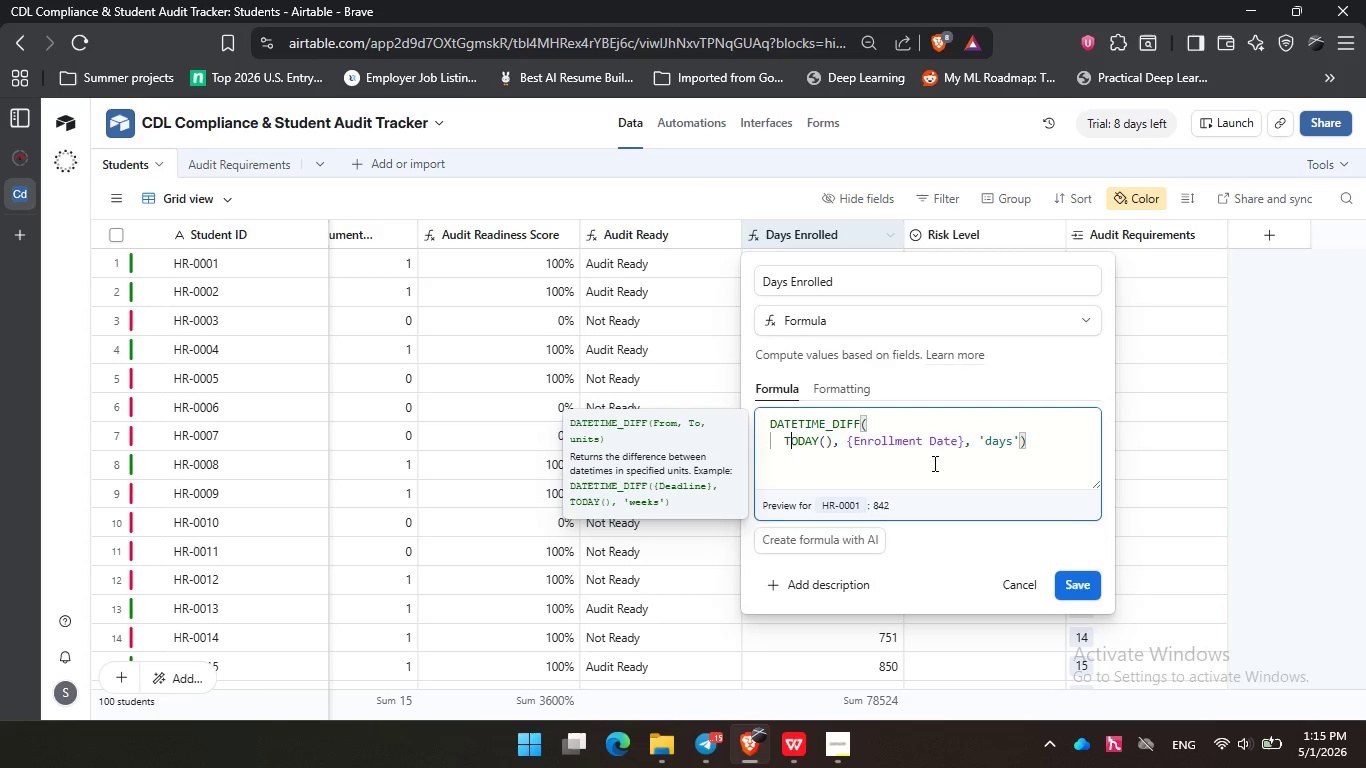 
hold_key(key=ArrowRight, duration=1.41)
 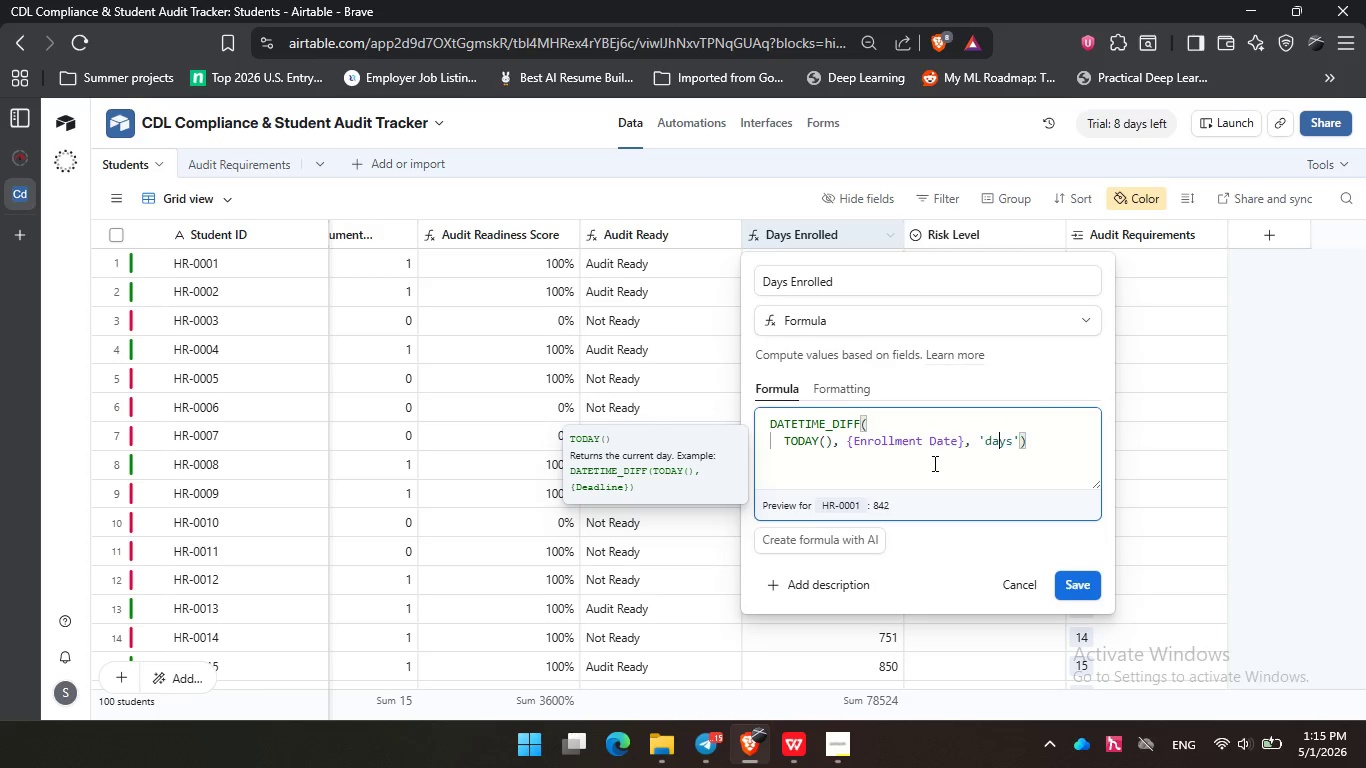 
key(ArrowRight)
 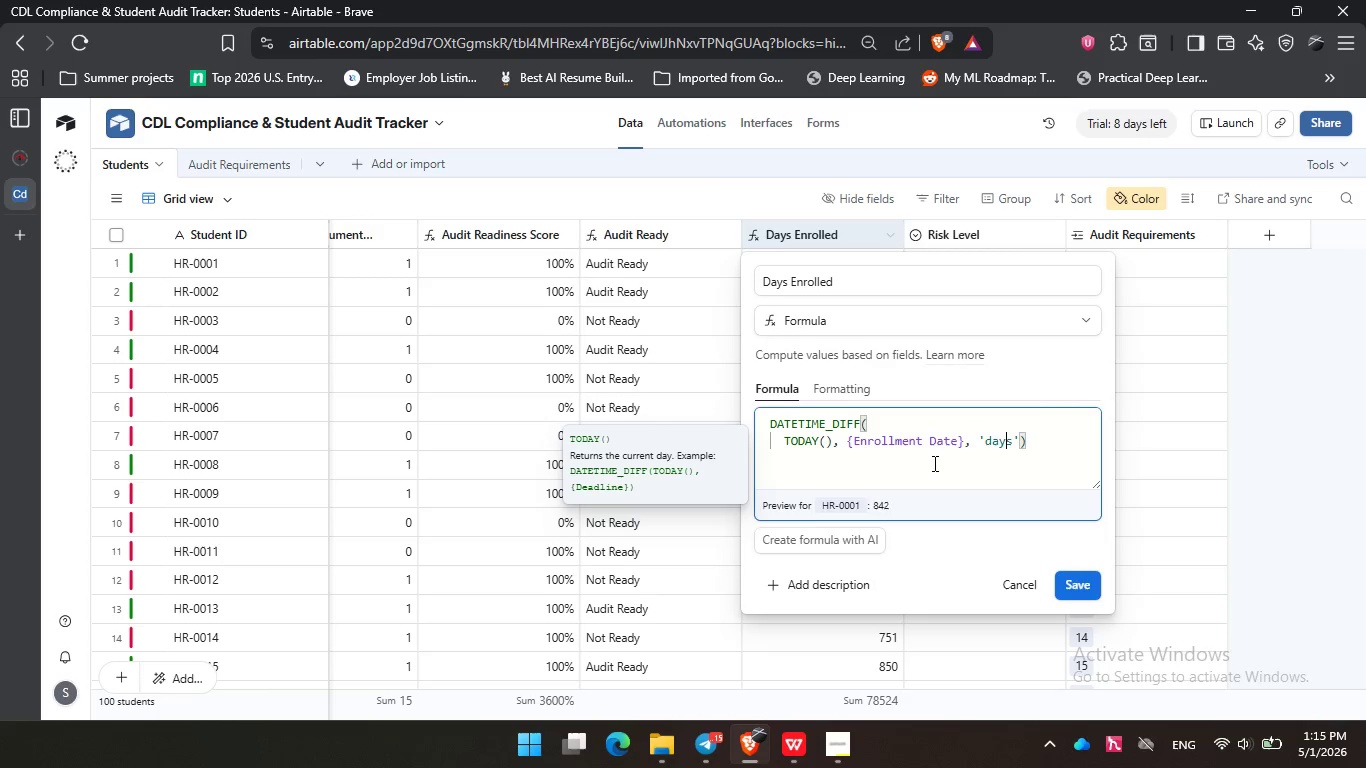 
key(ArrowRight)
 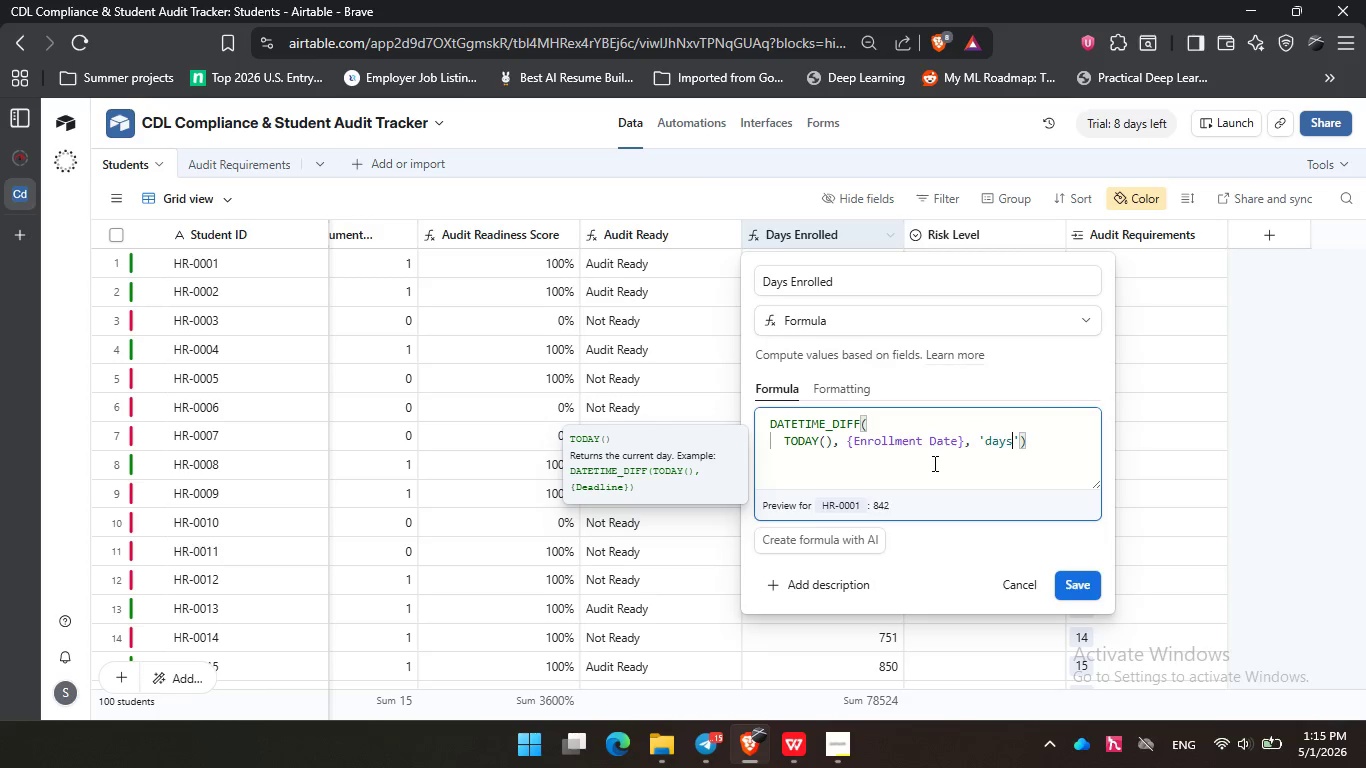 
key(ArrowRight)
 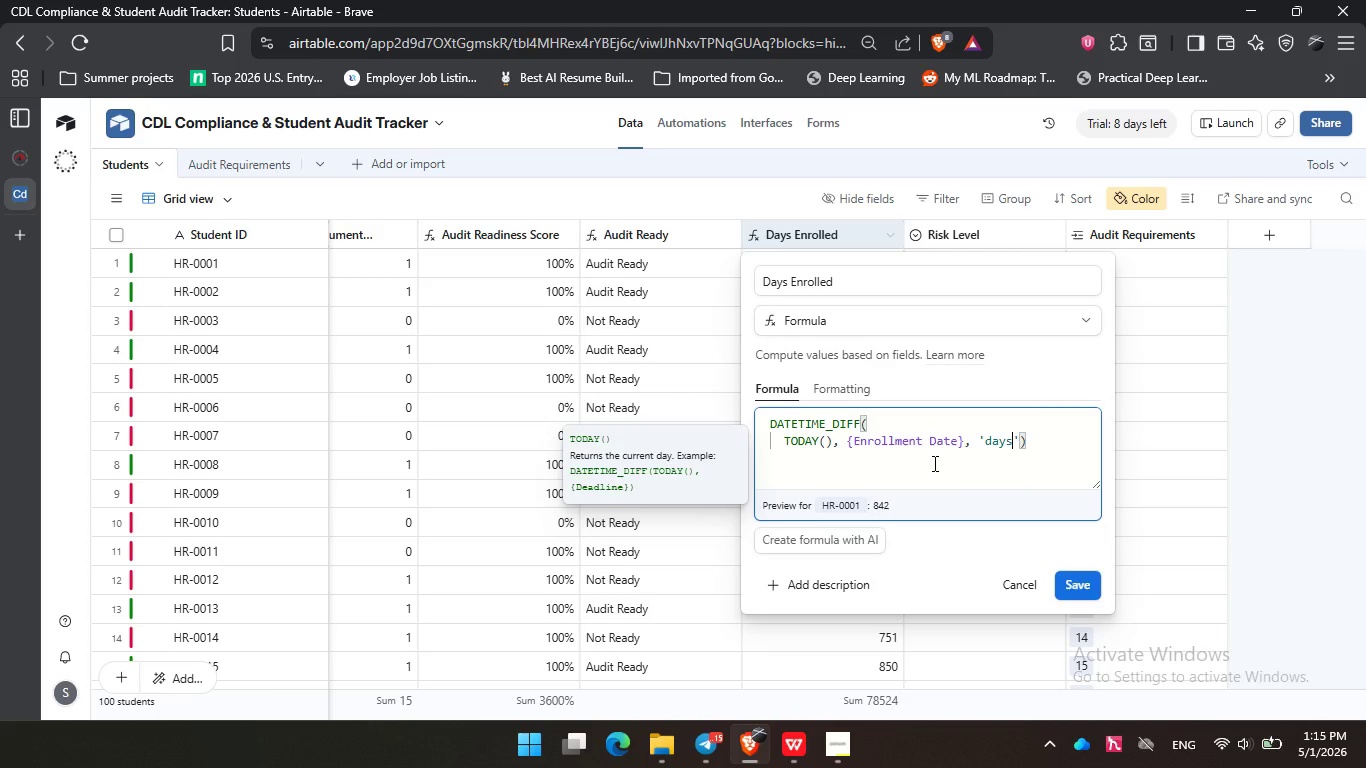 
key(ArrowRight)
 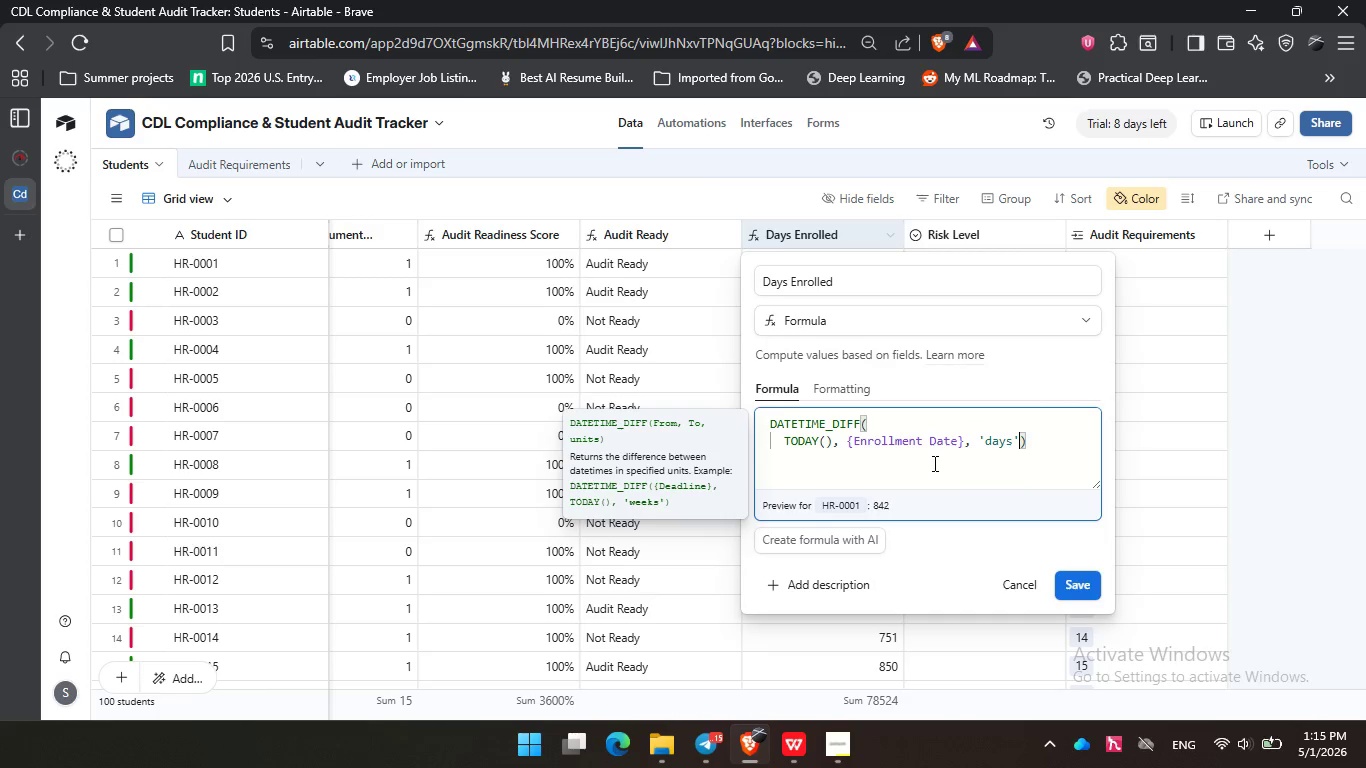 
key(ArrowRight)
 